 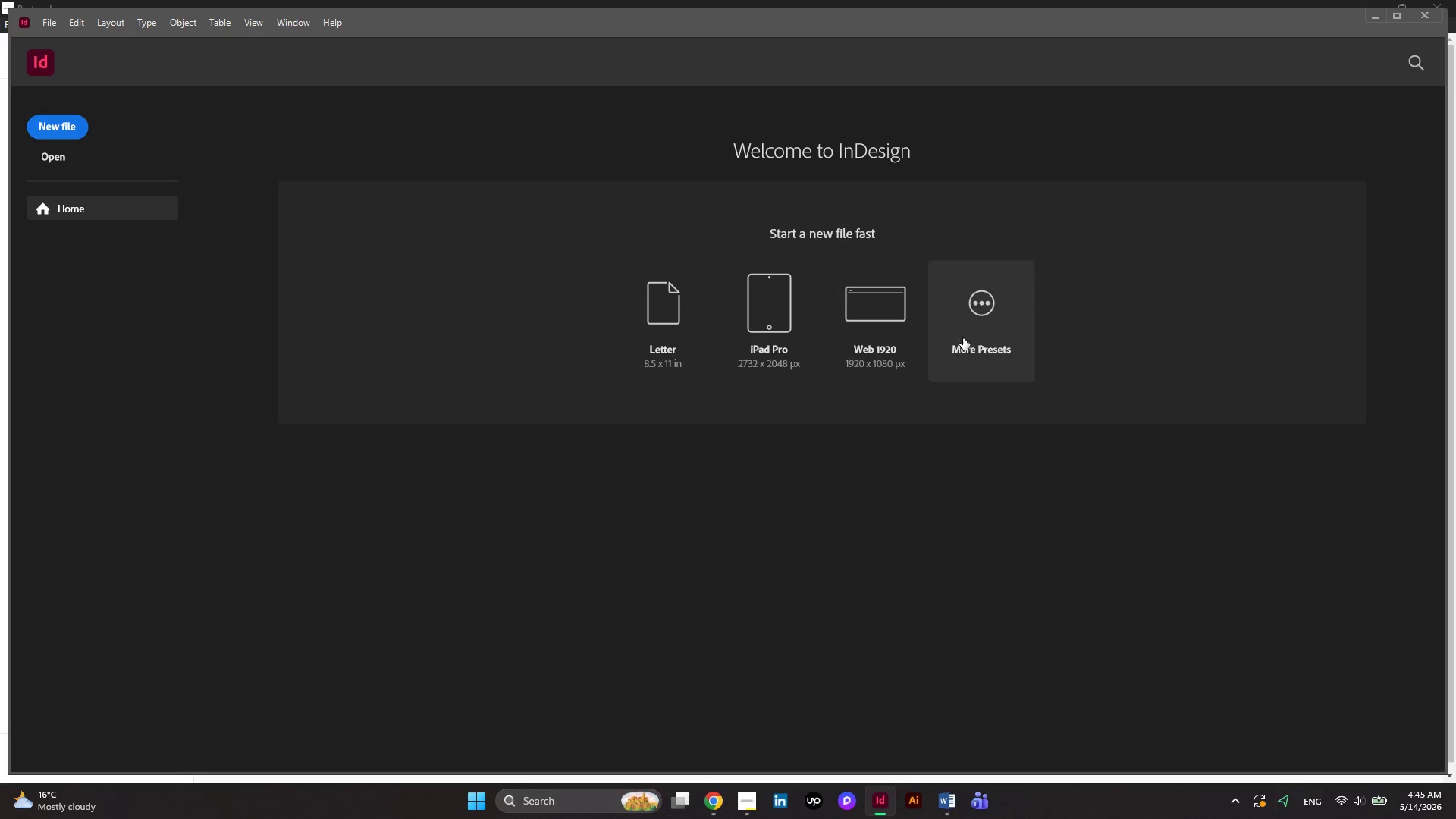 
left_click([963, 338])
 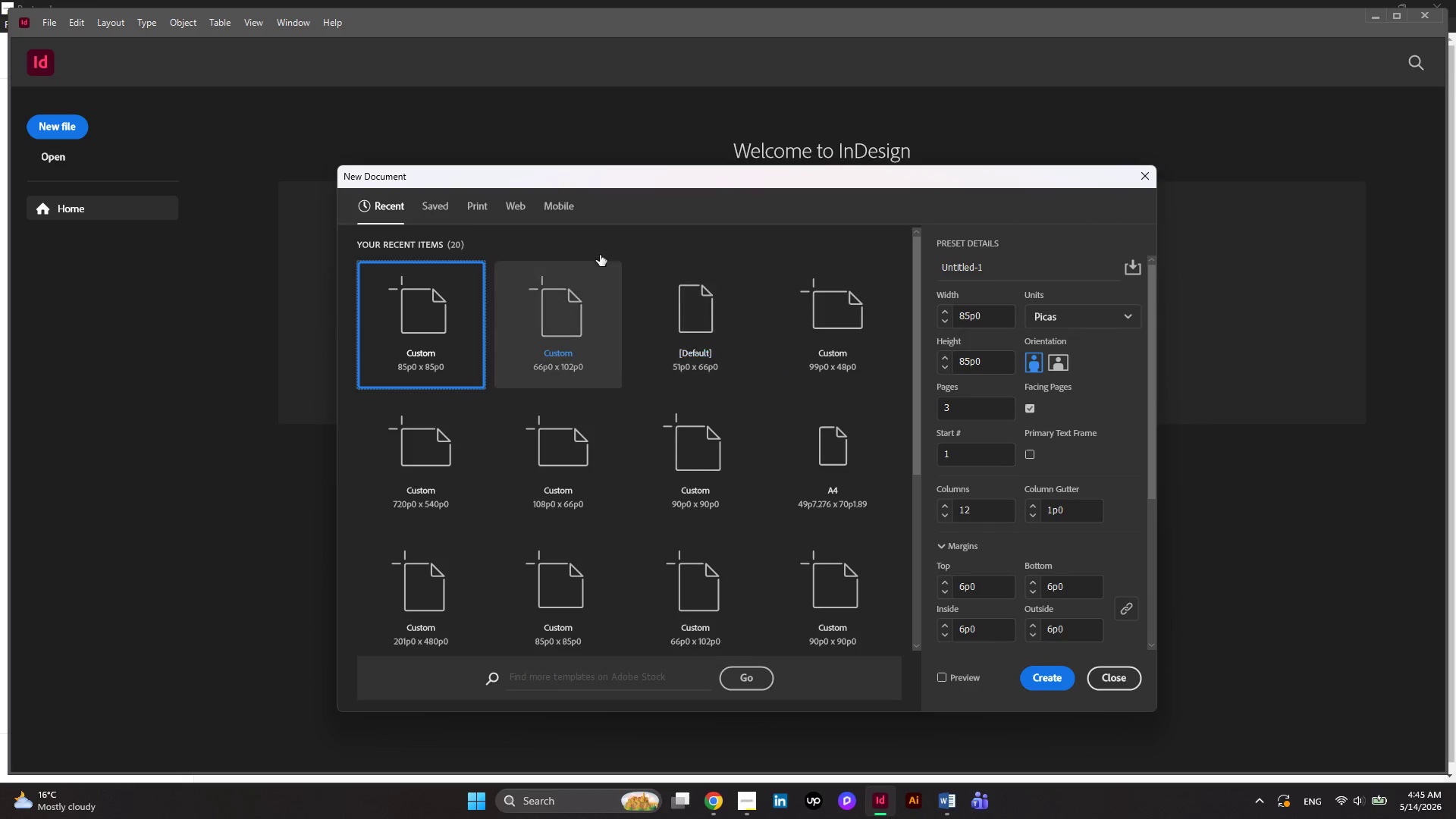 
left_click([475, 205])
 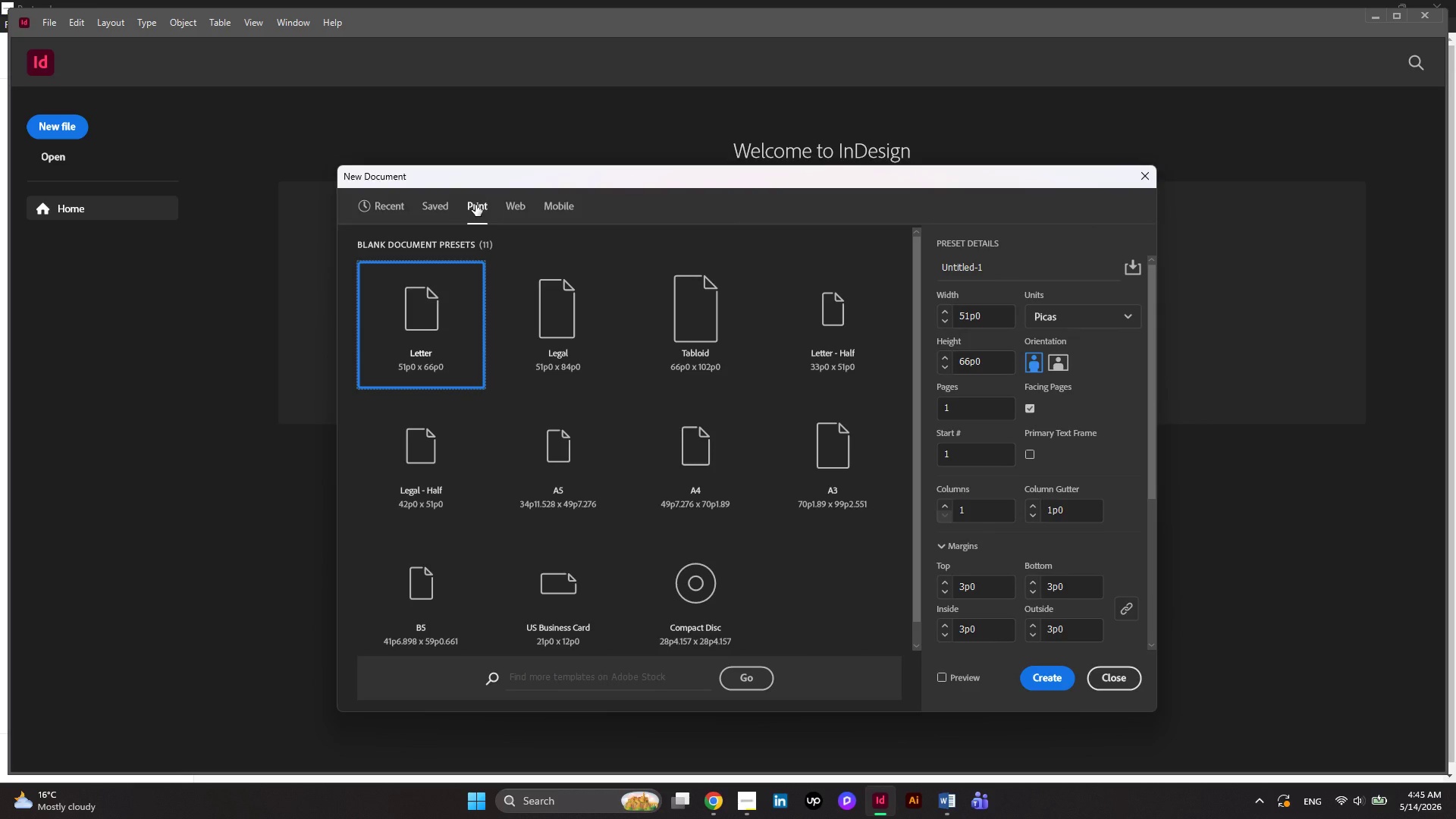 
mouse_move([613, 468])
 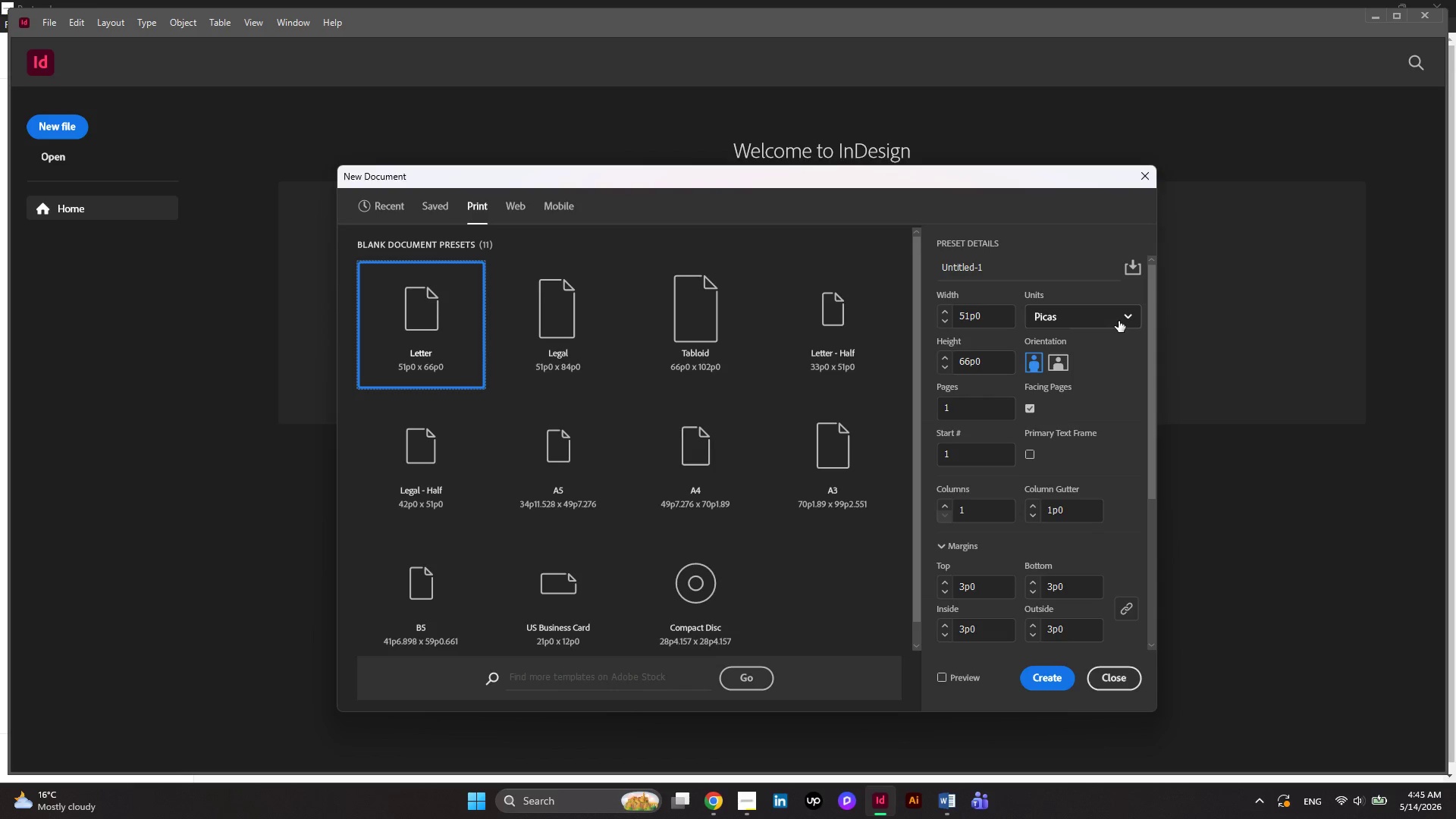 
left_click([1119, 321])
 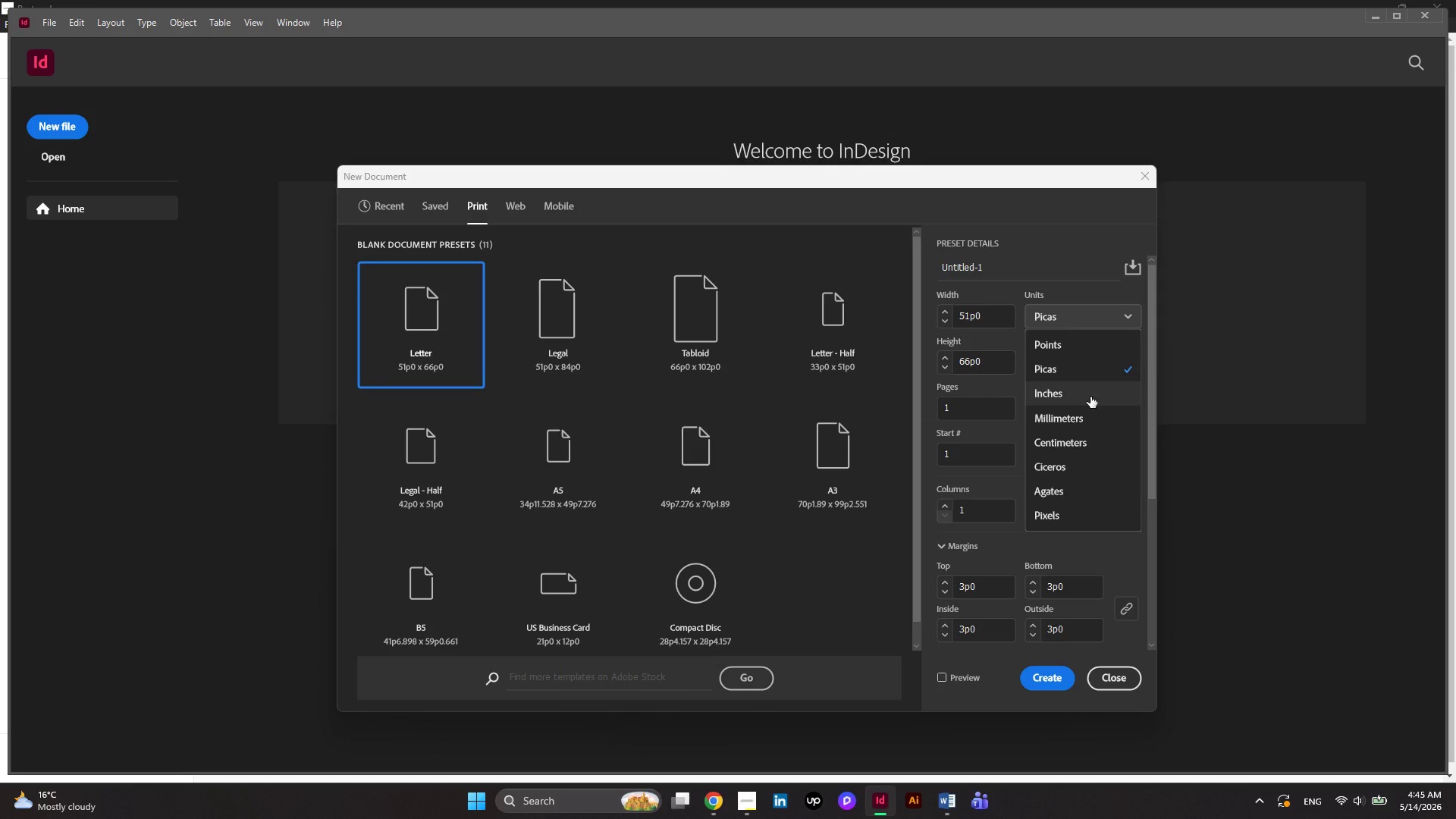 
left_click([1090, 397])
 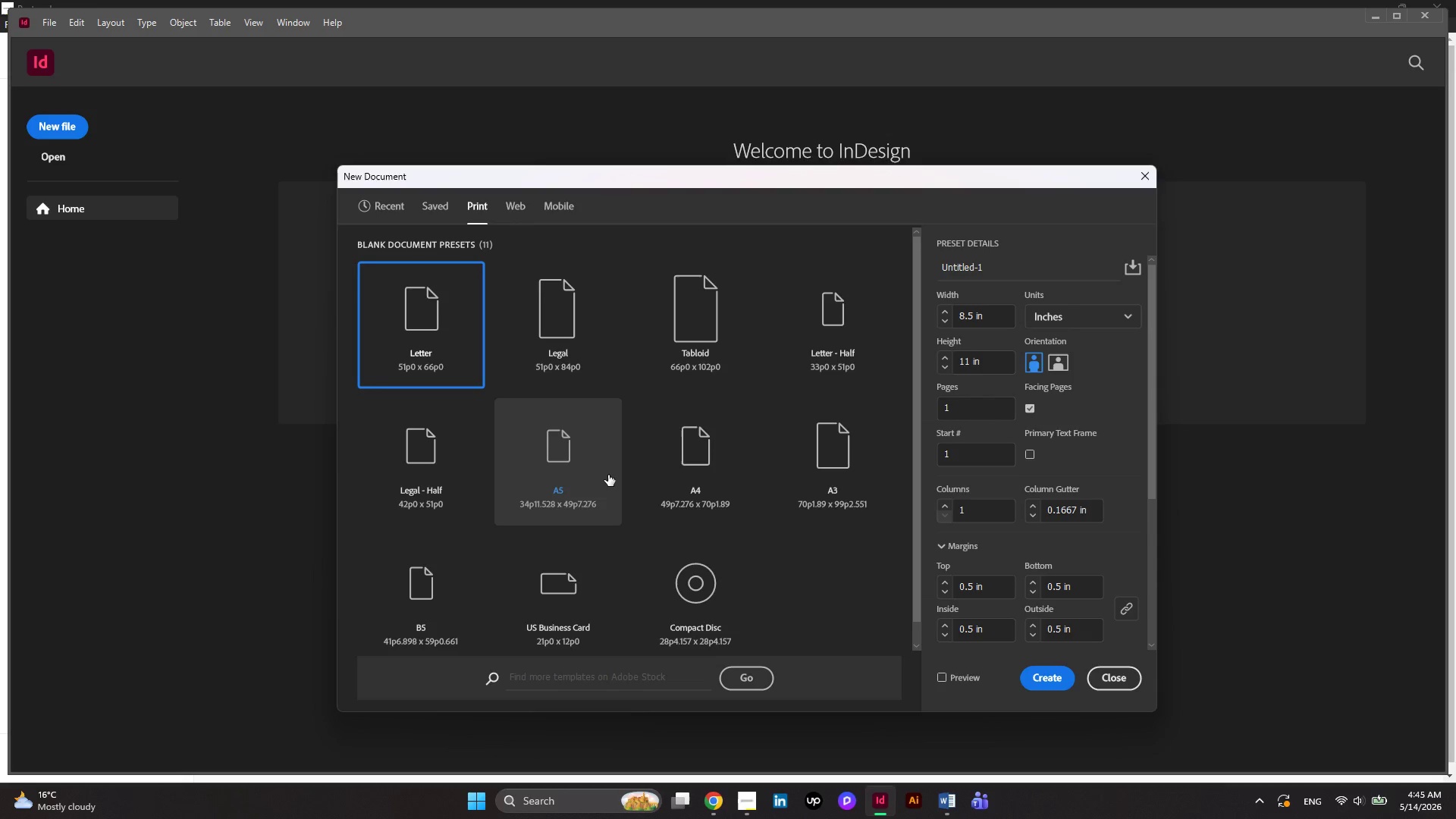 
left_click([607, 475])
 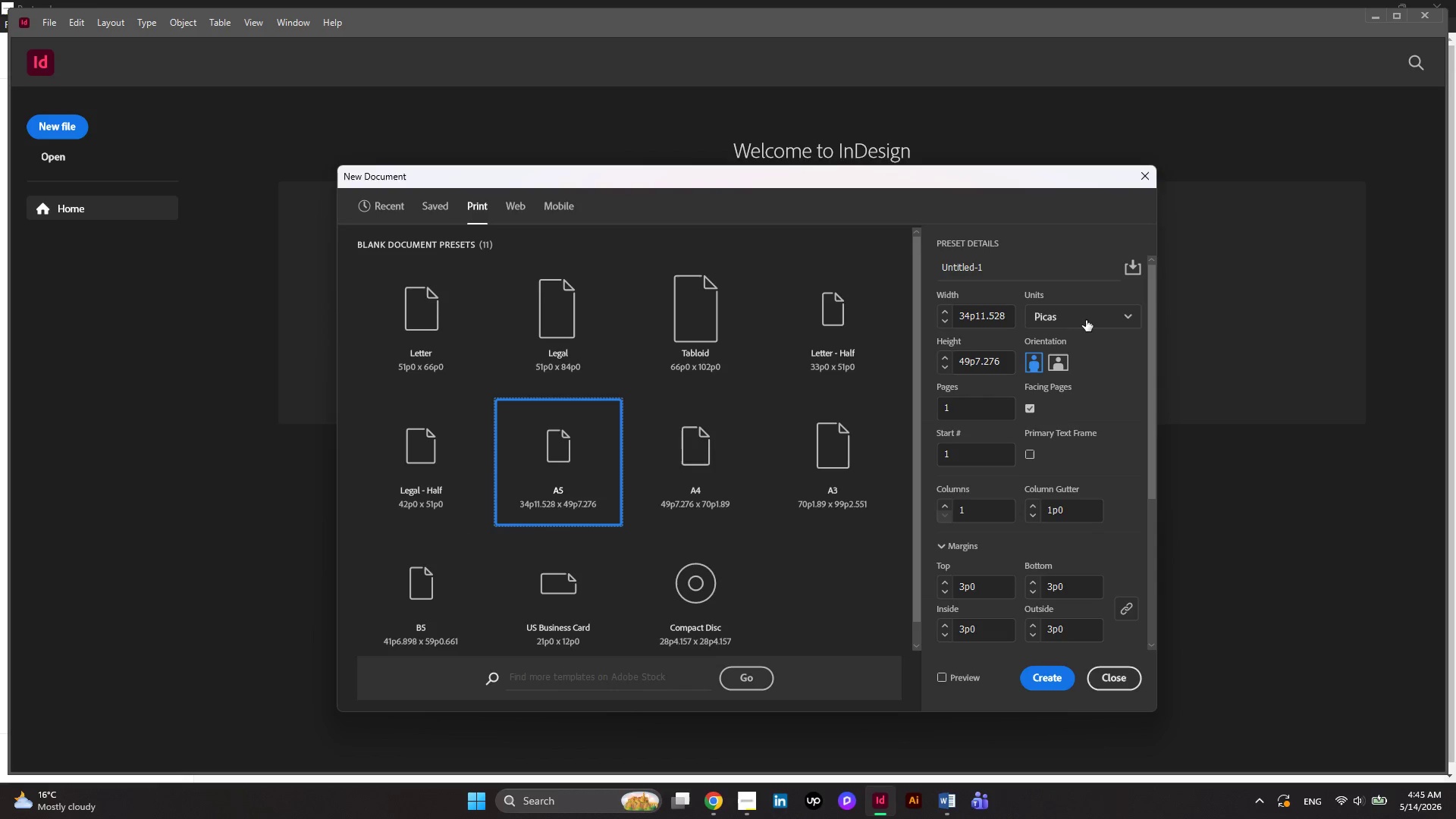 
left_click_drag(start_coordinate=[977, 410], to_coordinate=[921, 414])
 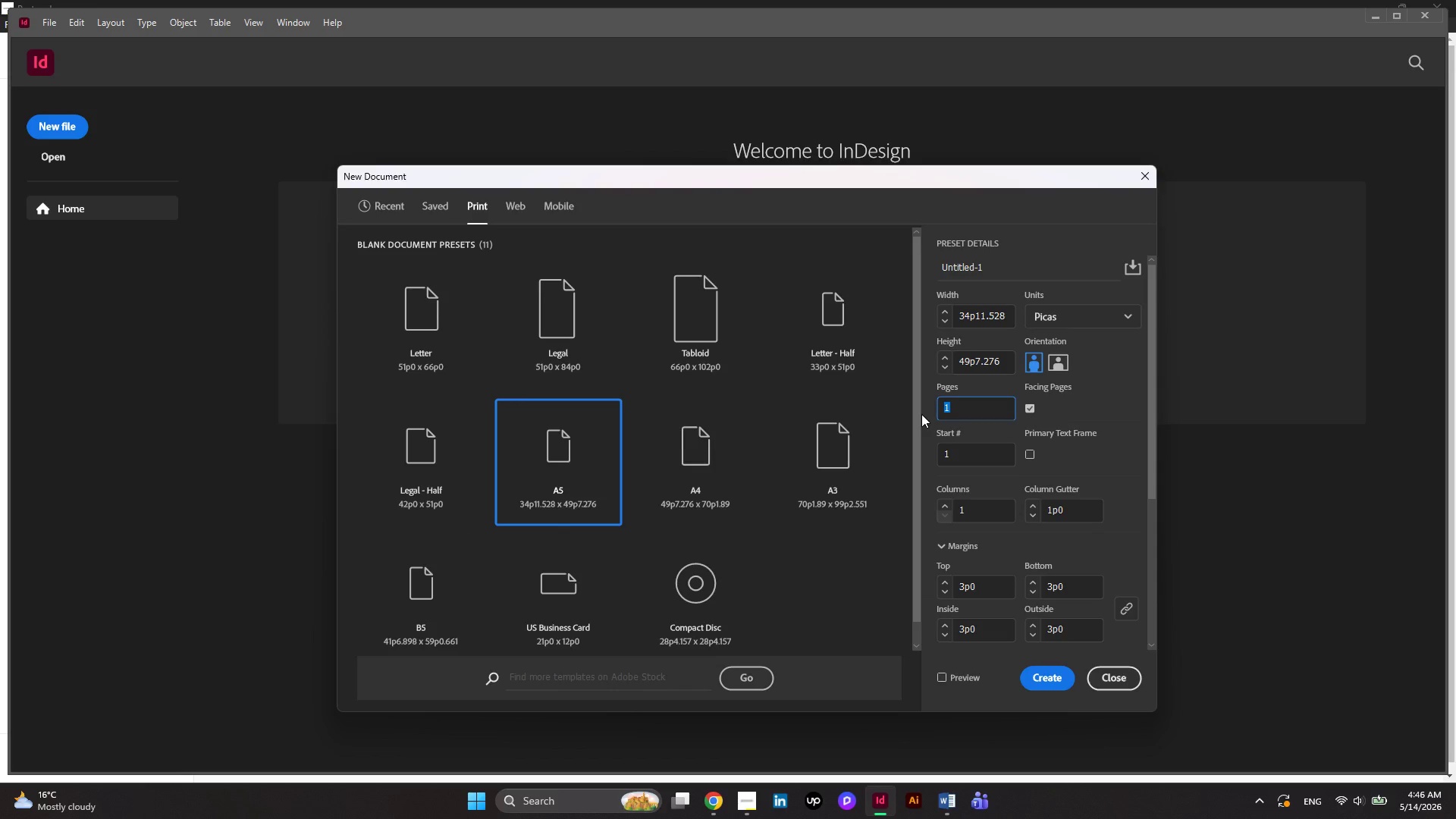 
key(Numpad3)
 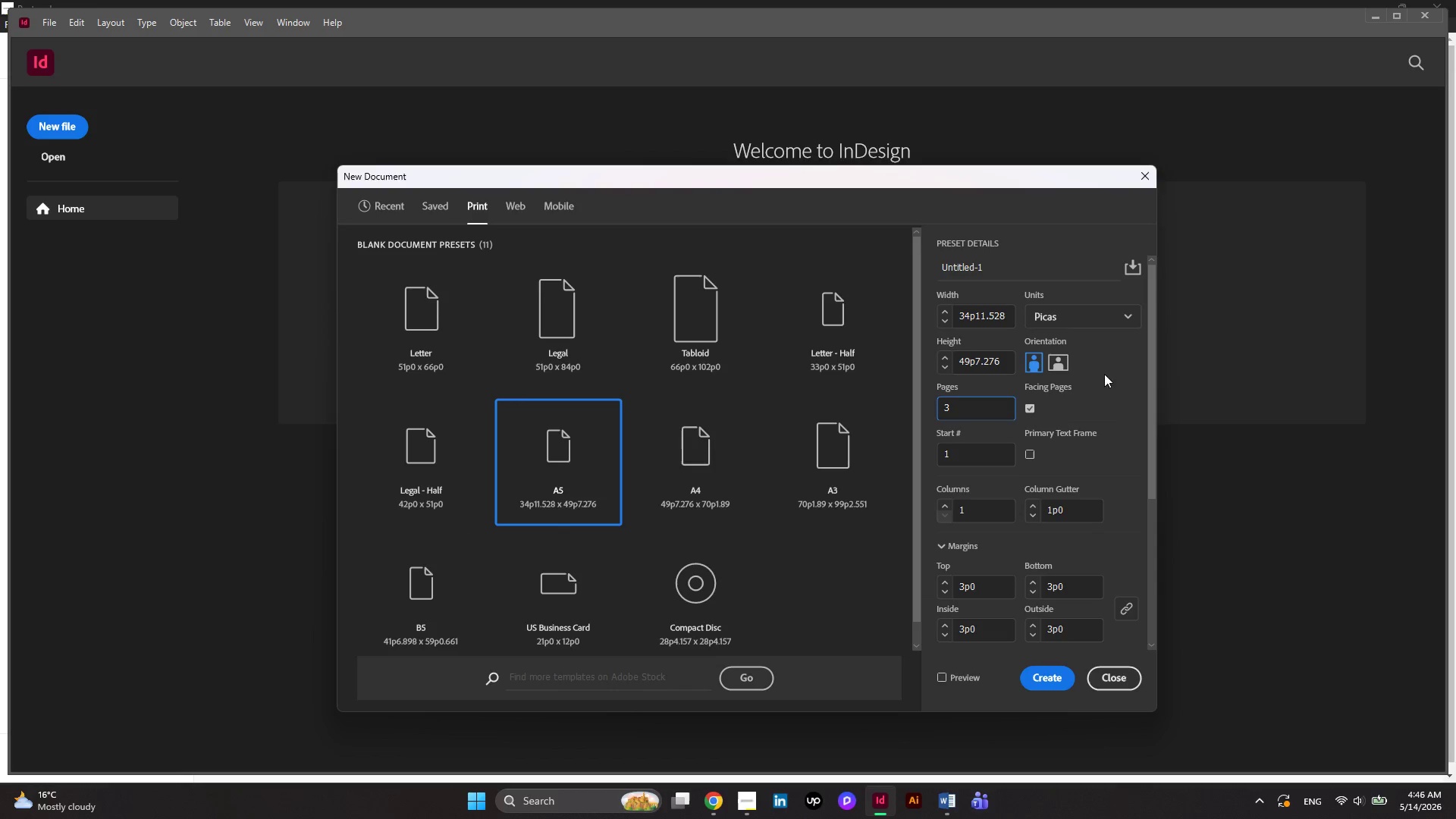 
left_click([1081, 318])
 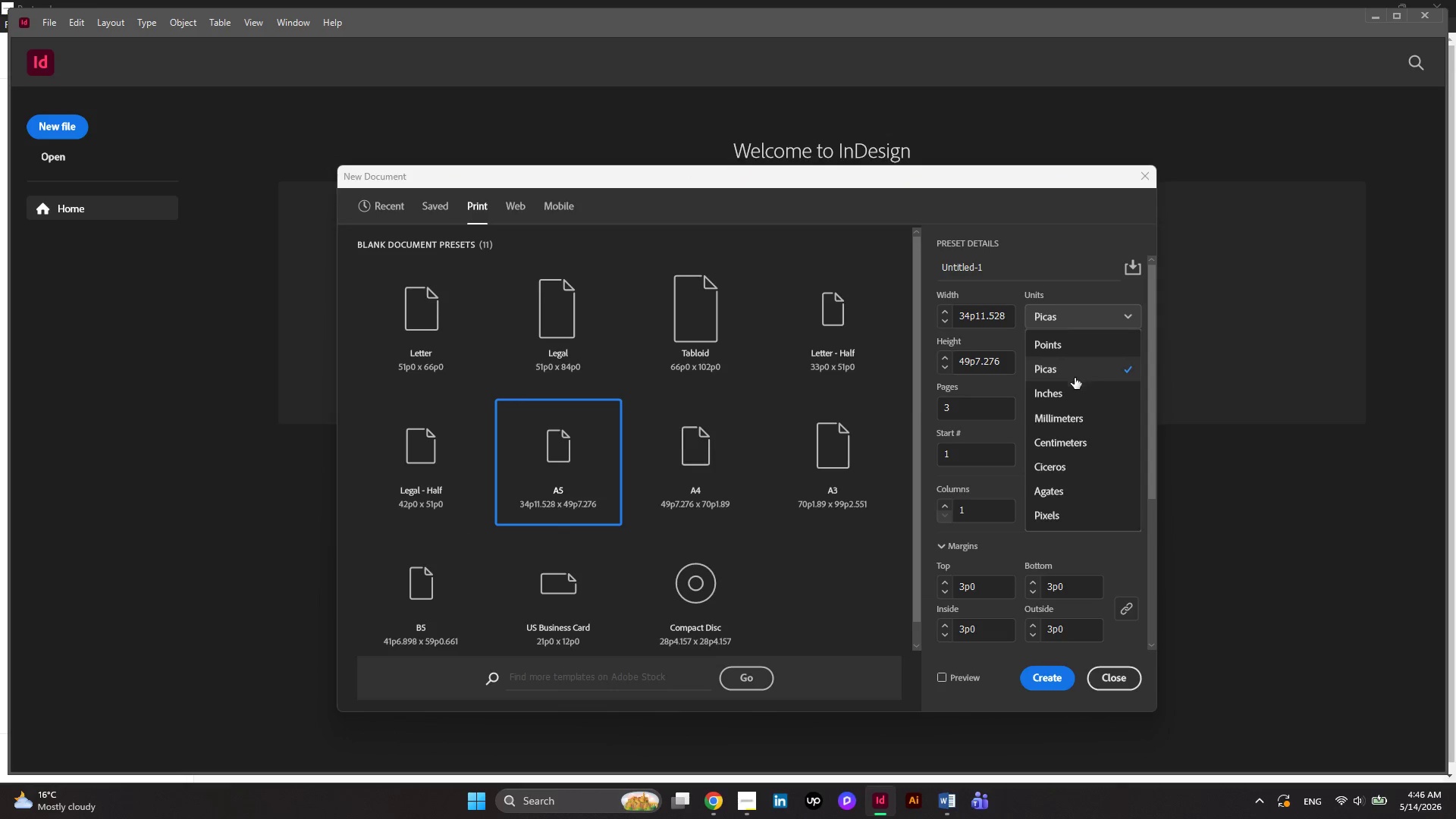 
left_click([1072, 388])
 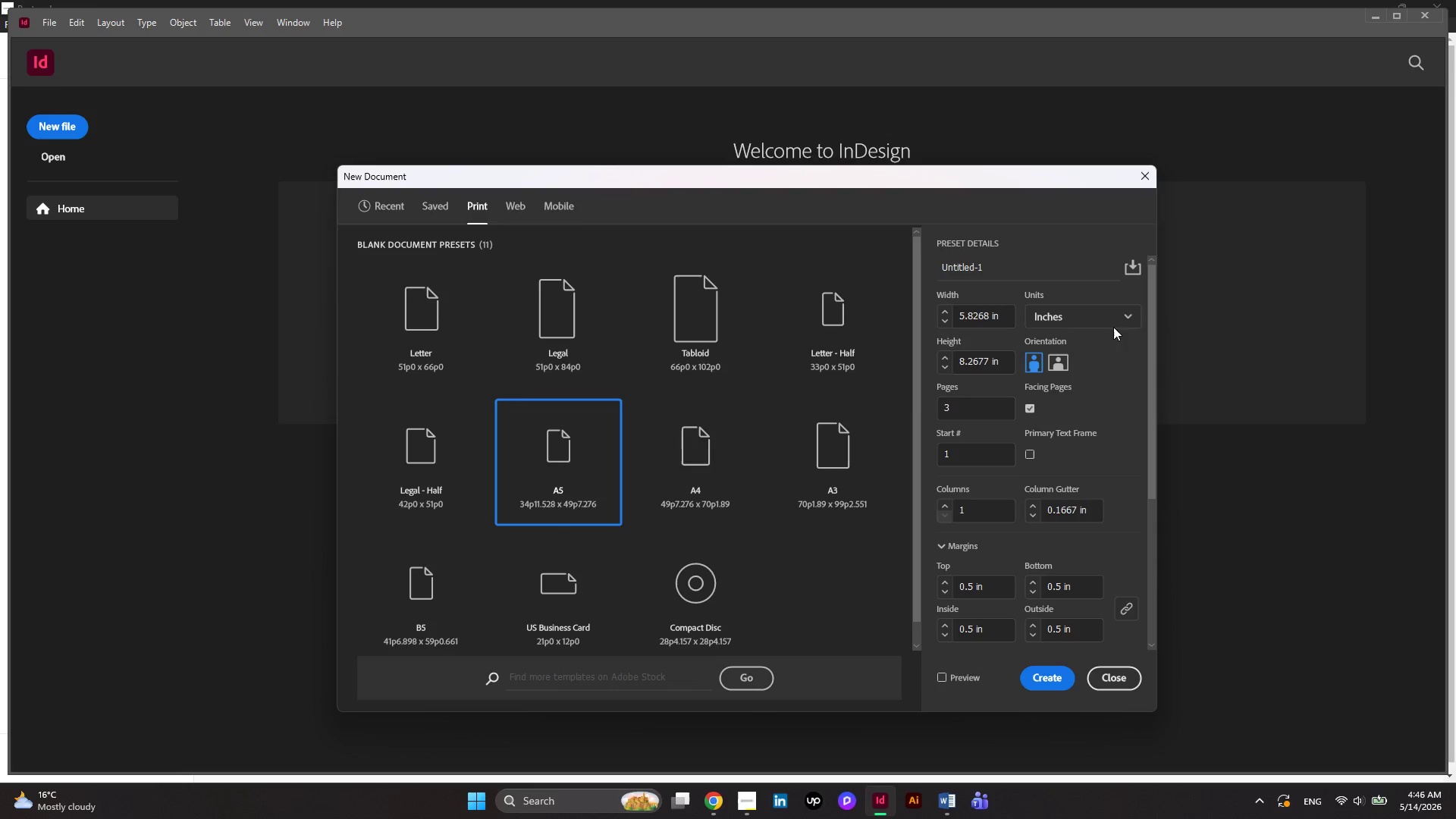 
left_click([1134, 311])
 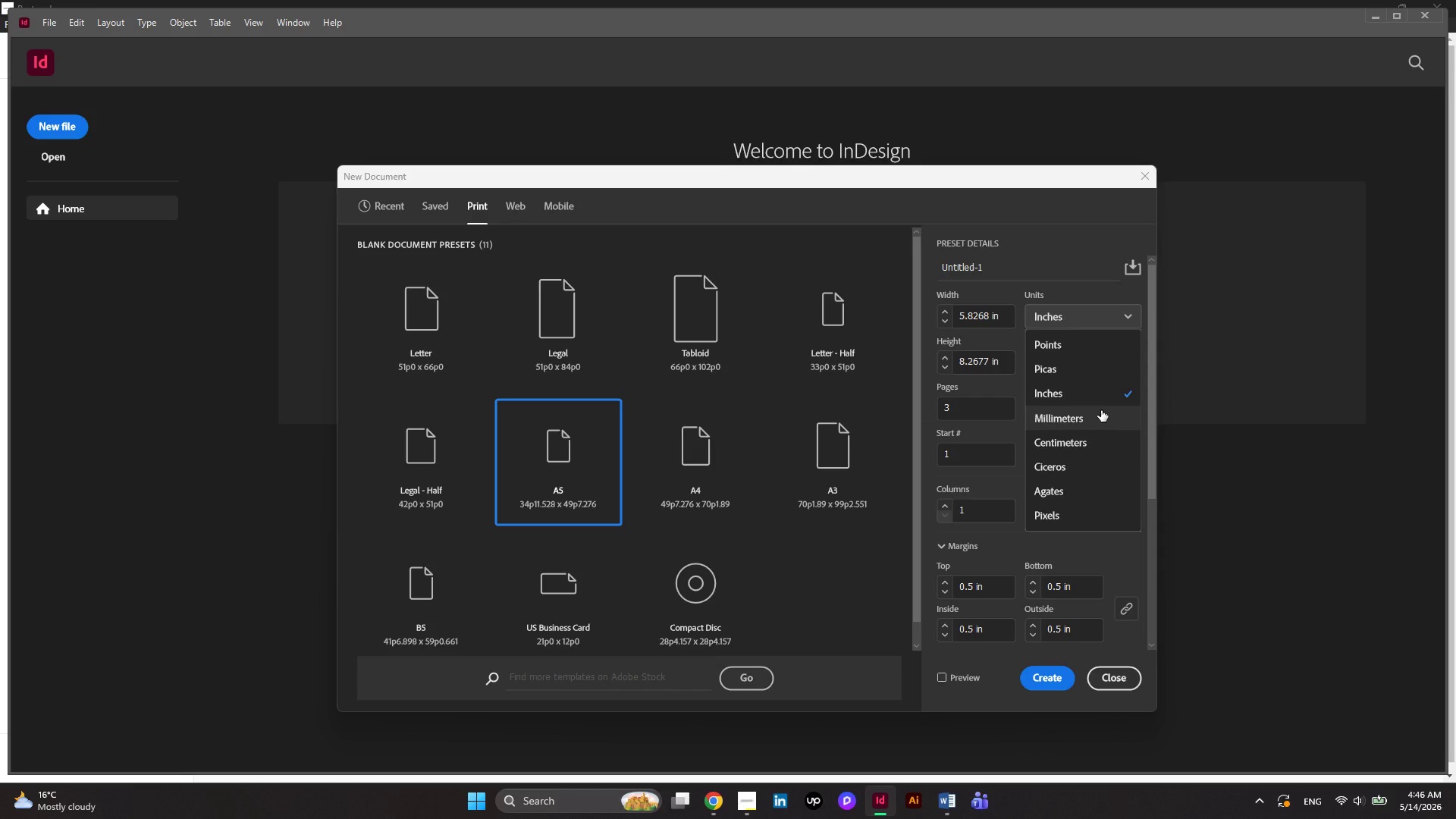 
left_click([1095, 436])
 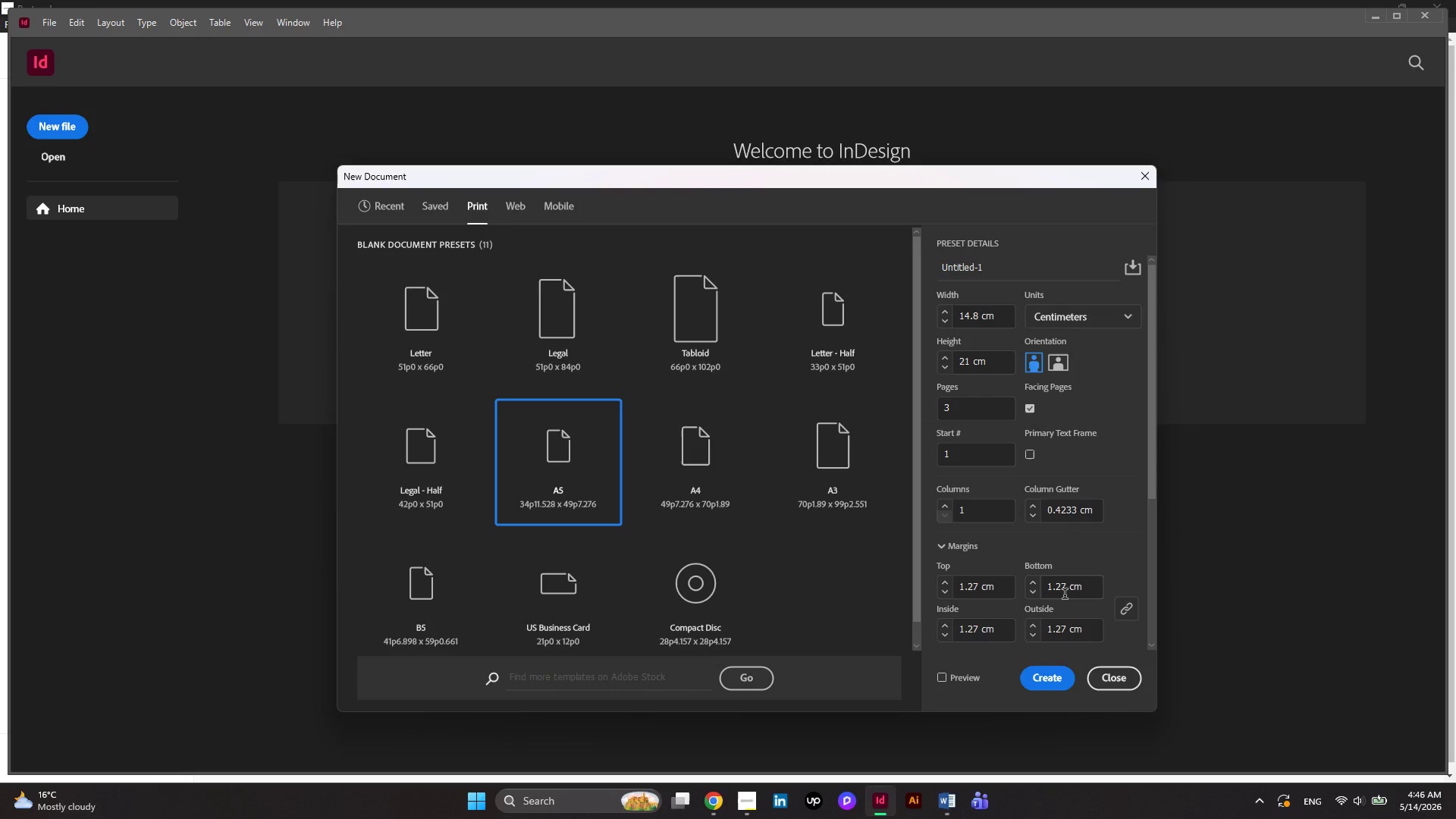 
wait(5.75)
 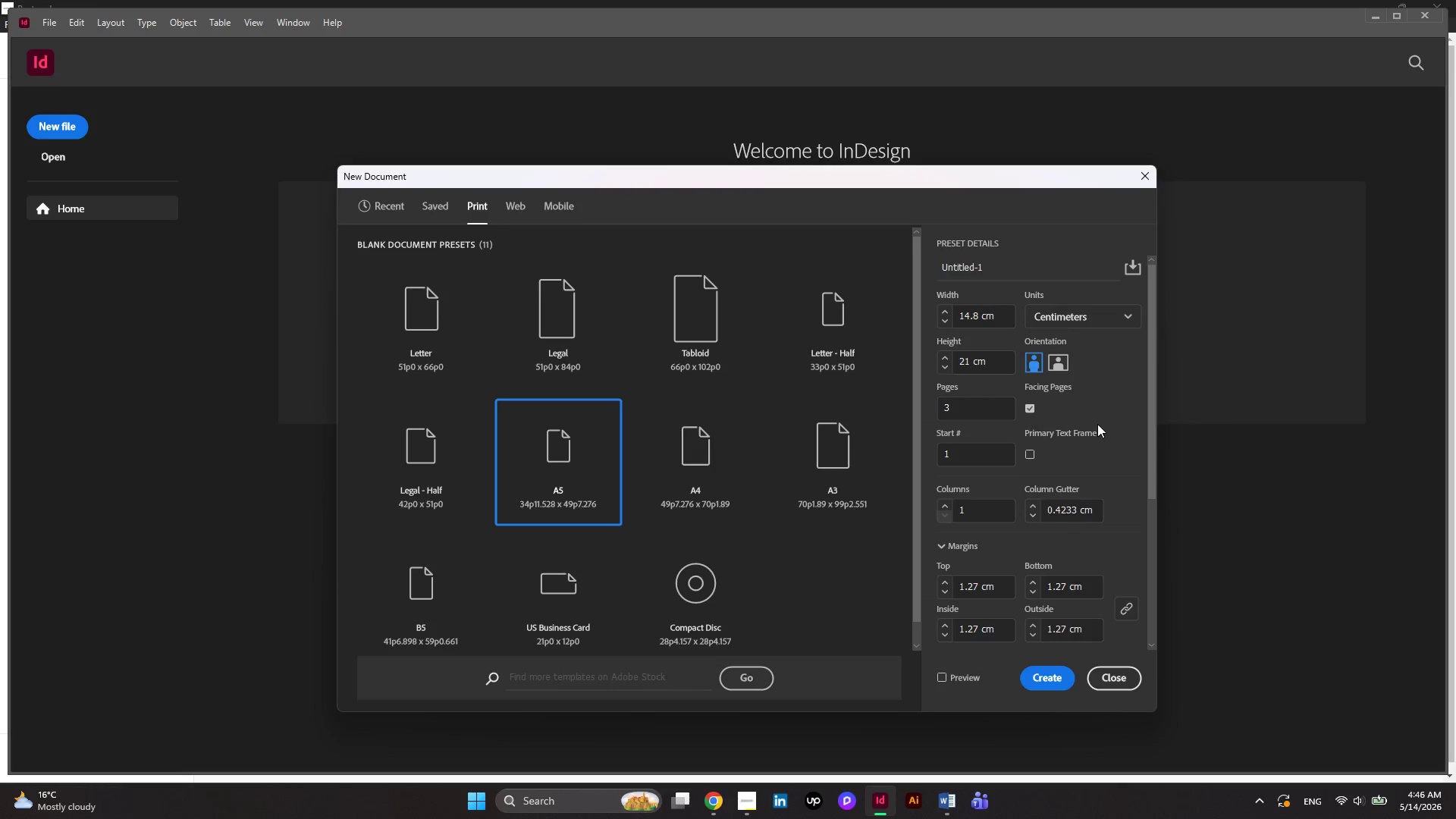 
left_click([936, 796])
 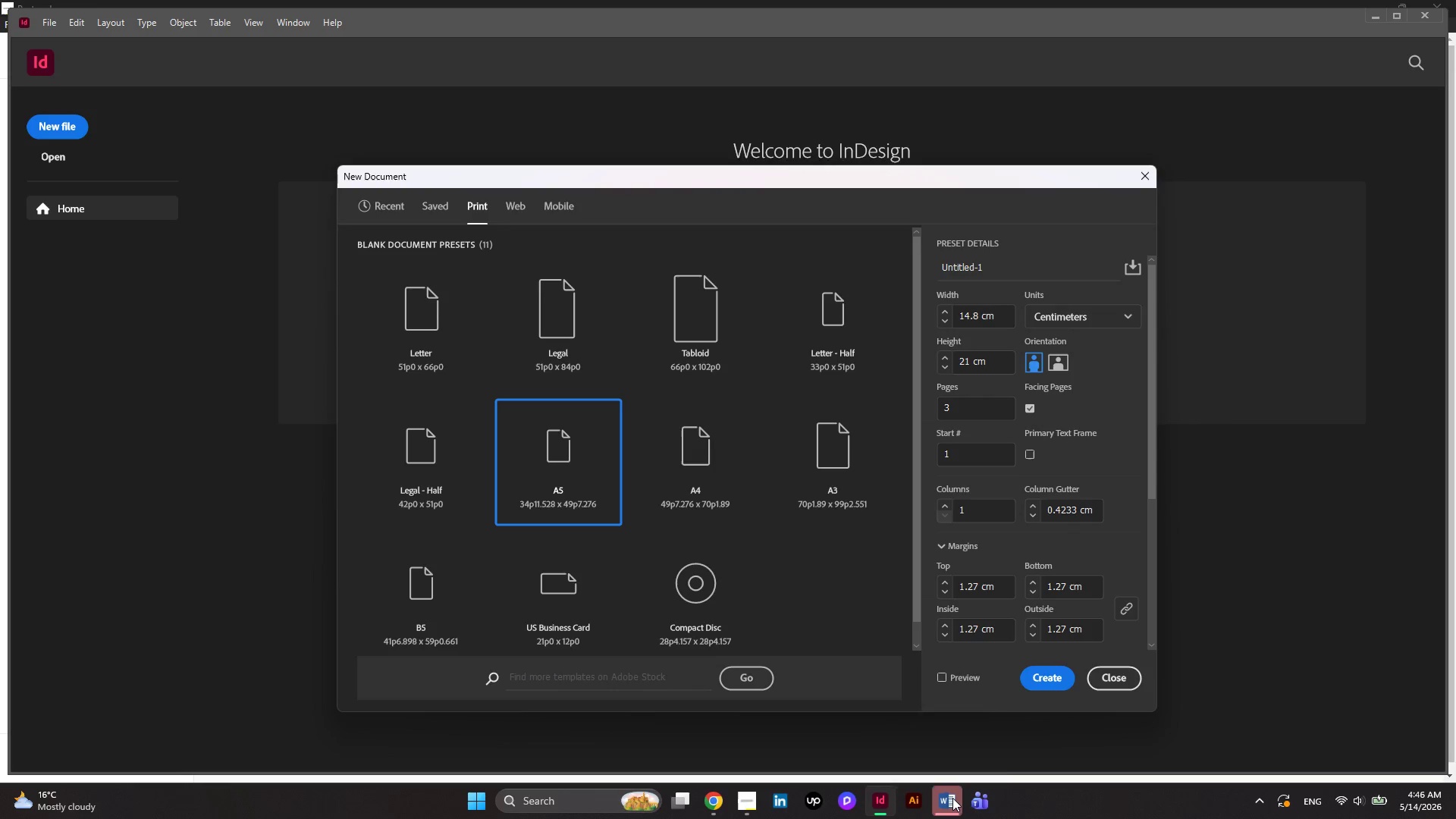 
left_click([952, 798])
 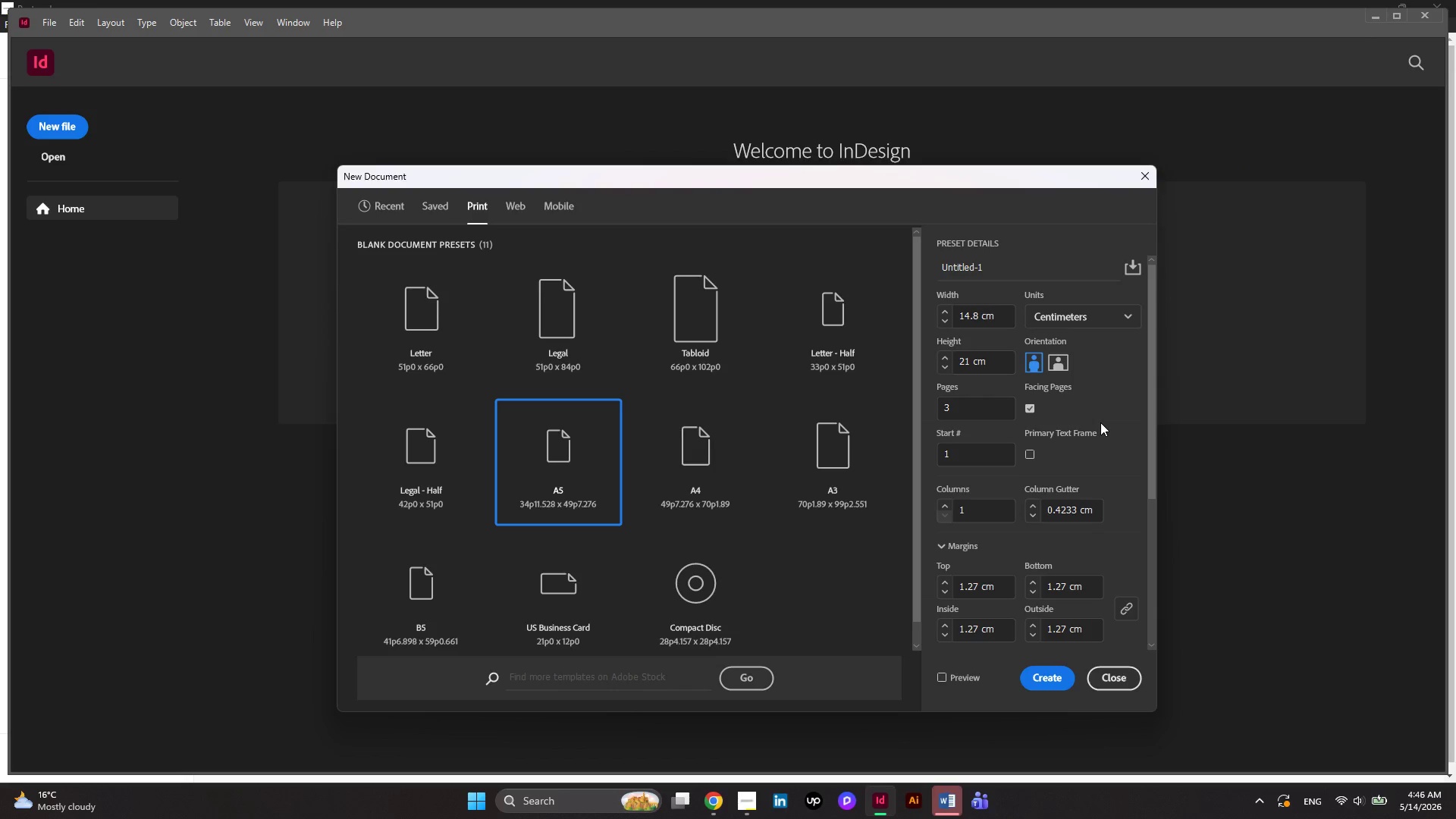 
wait(6.02)
 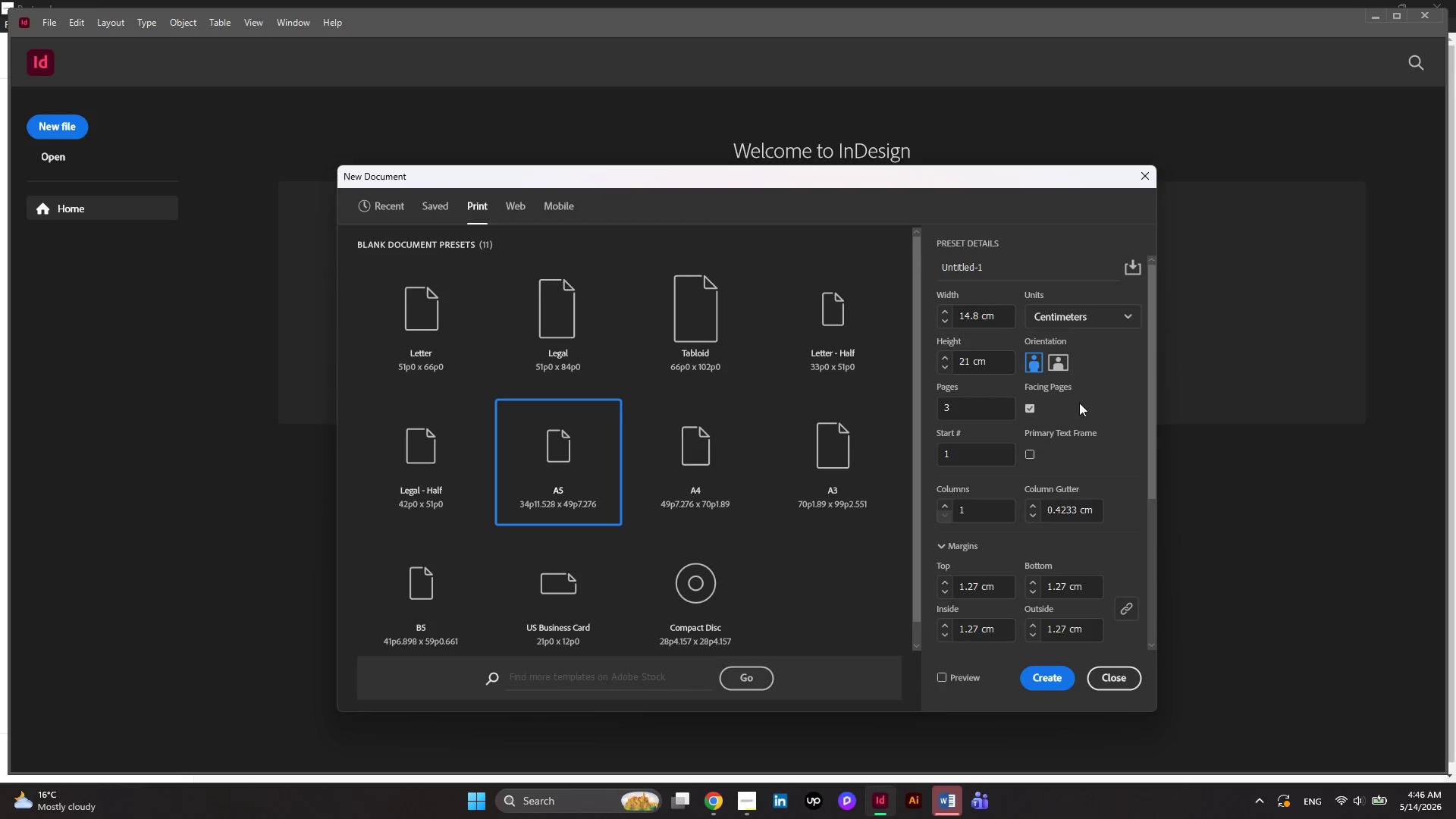 
left_click([1043, 683])
 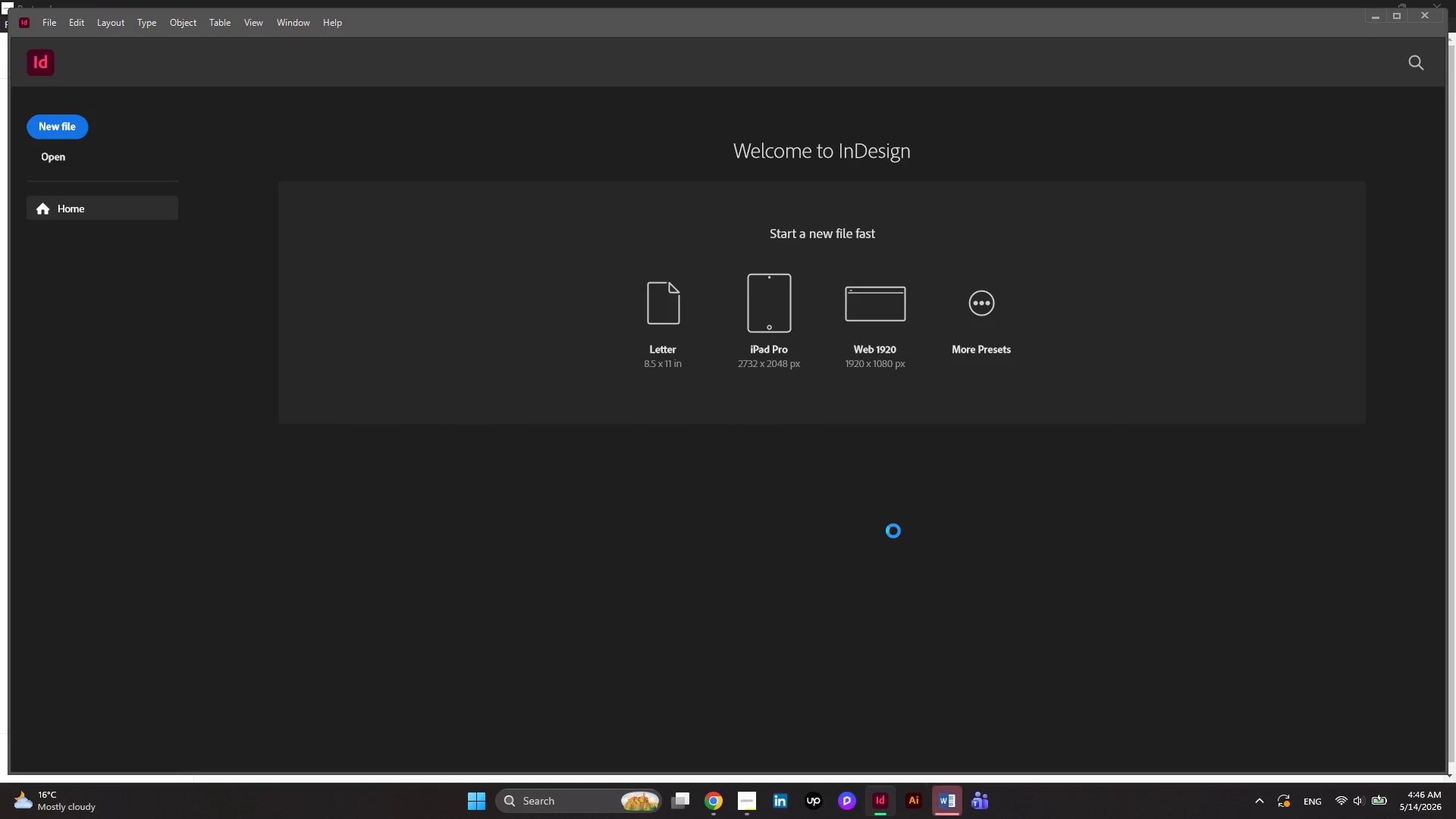 
wait(8.22)
 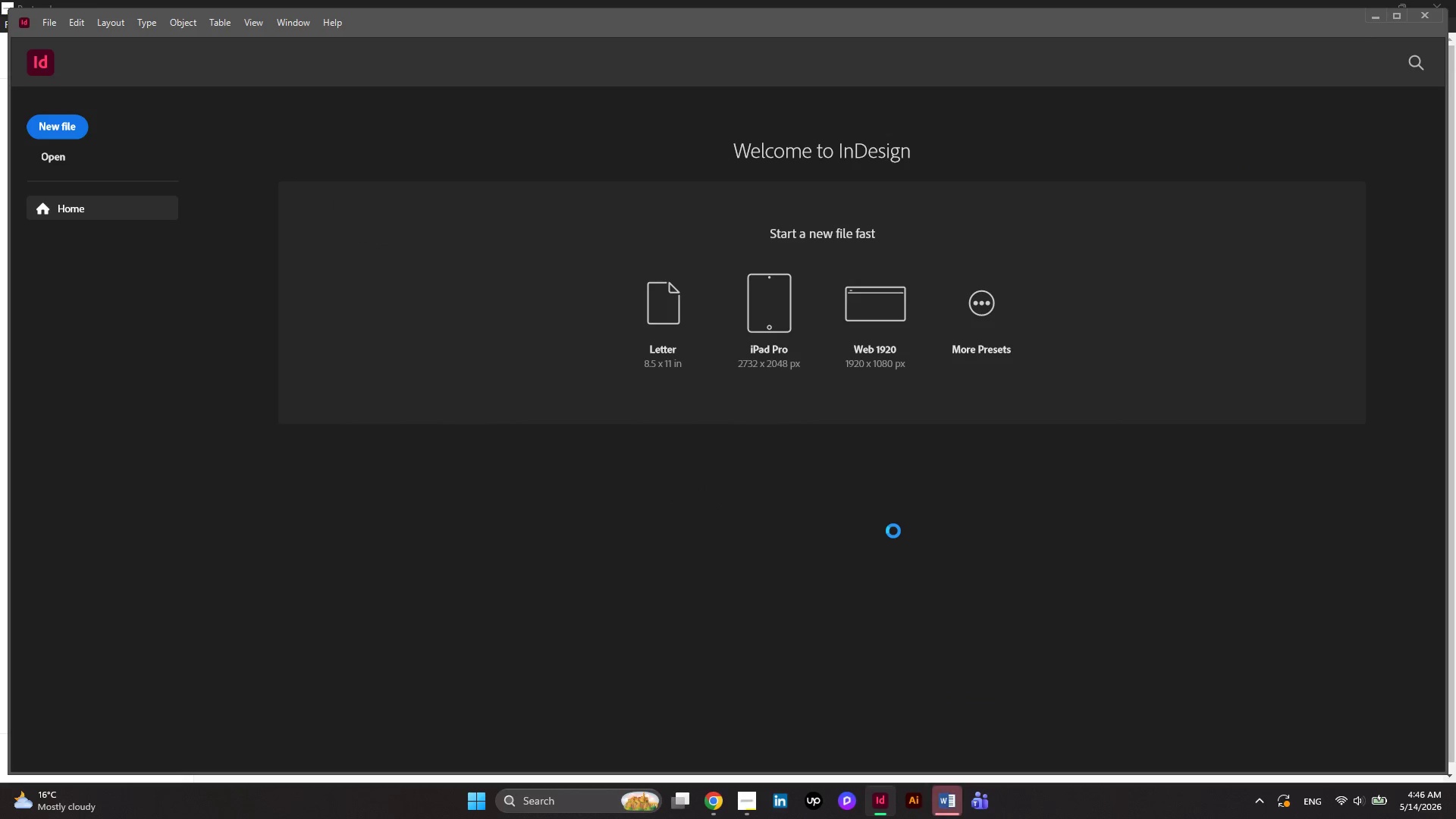 
scroll: coordinate [828, 284], scroll_direction: down, amount: 14.0
 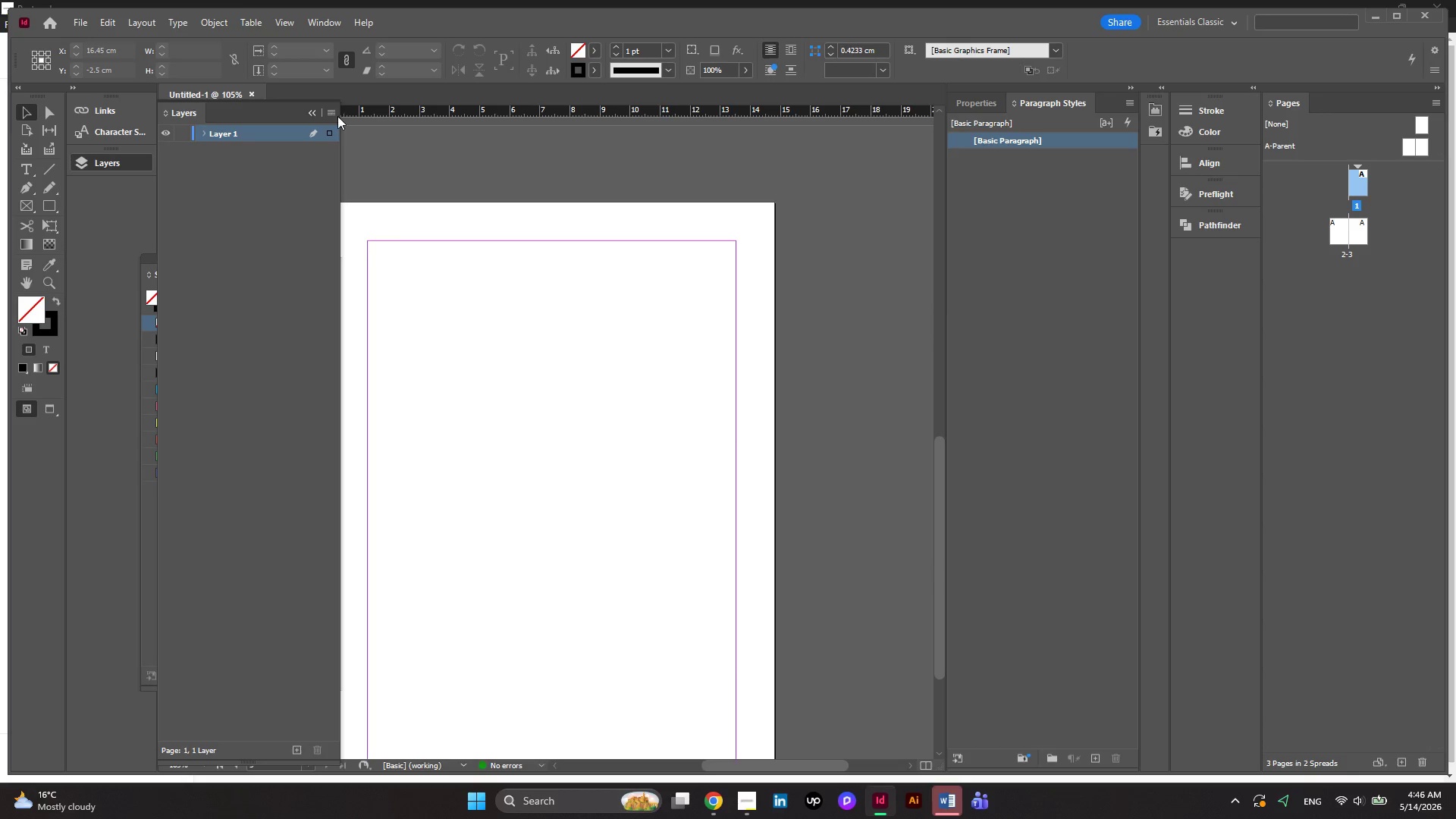 
left_click([306, 111])
 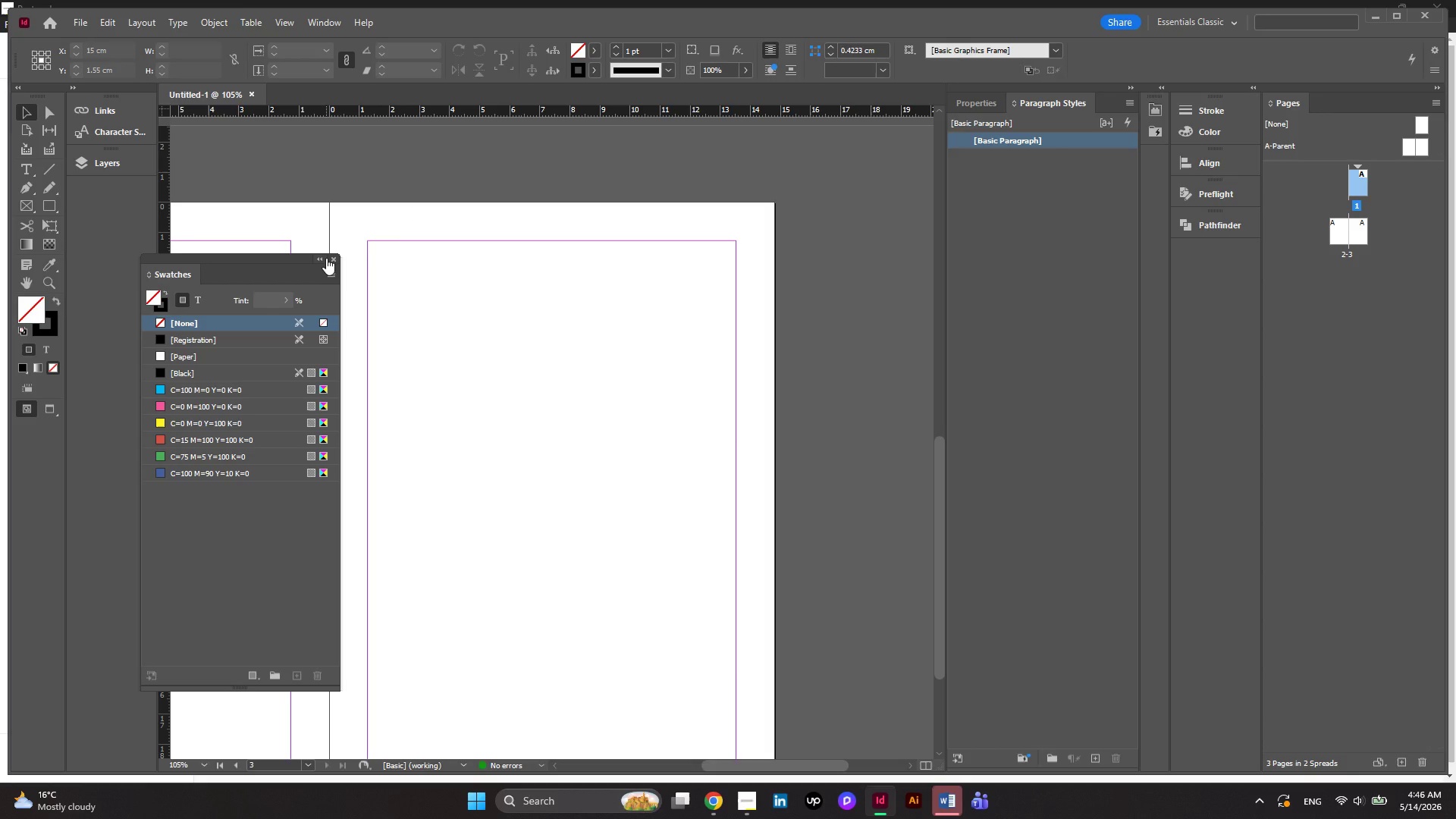 
left_click([323, 258])
 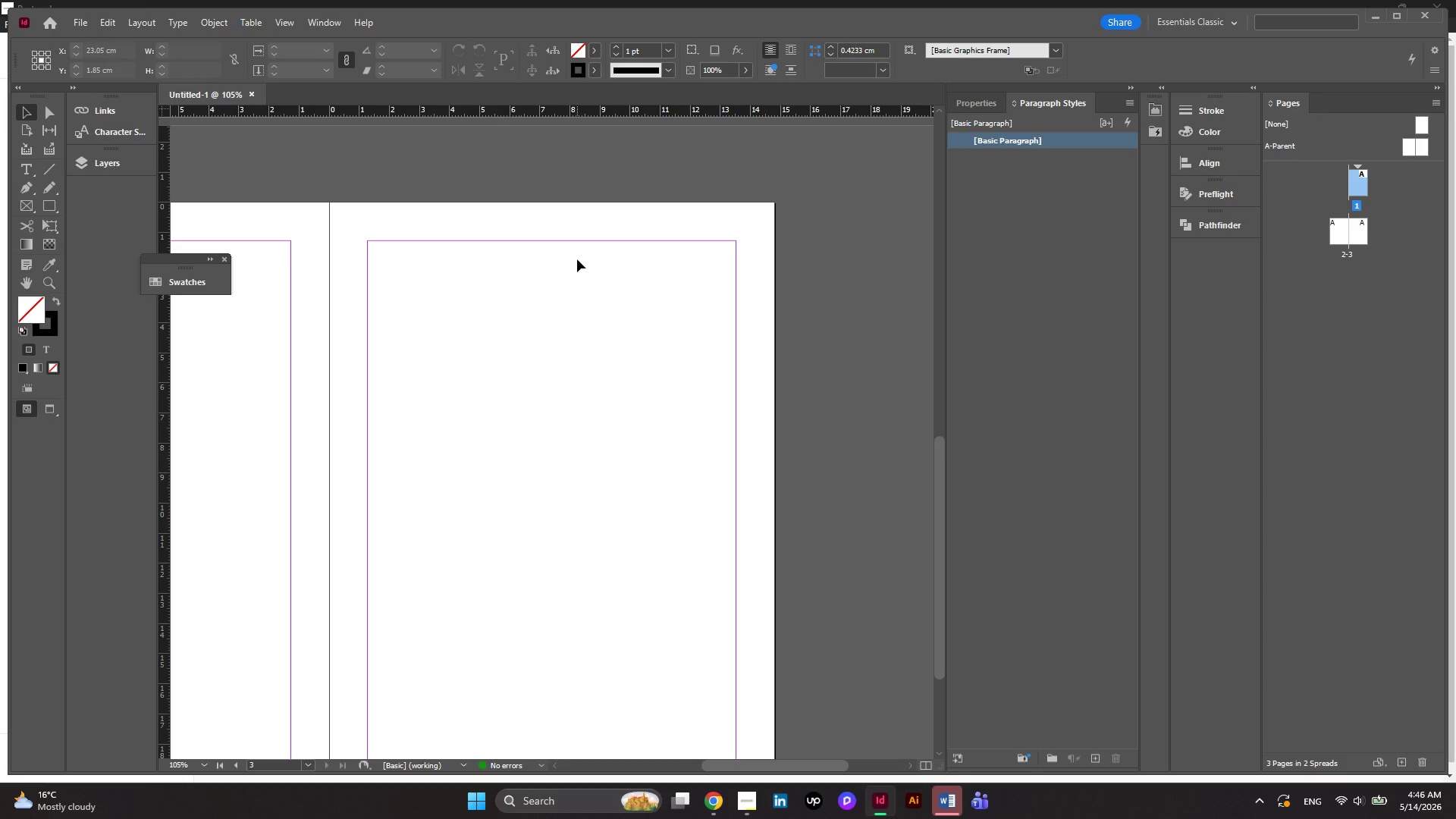 
hold_key(key=AltLeft, duration=0.75)
scroll: coordinate [577, 260], scroll_direction: up, amount: 3.0
 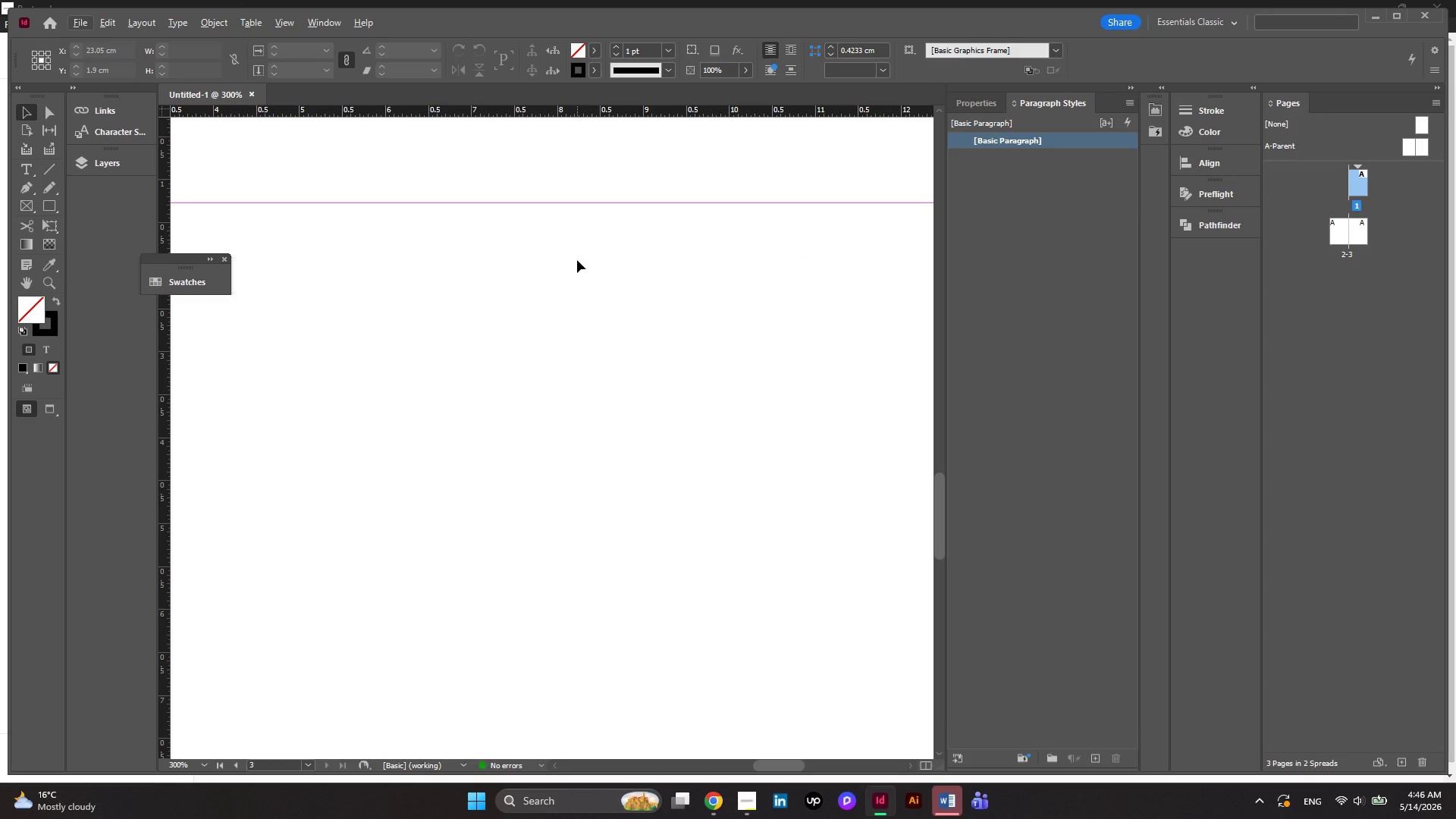 
hold_key(key=AltLeft, duration=0.91)
scroll: coordinate [577, 260], scroll_direction: down, amount: 3.0
 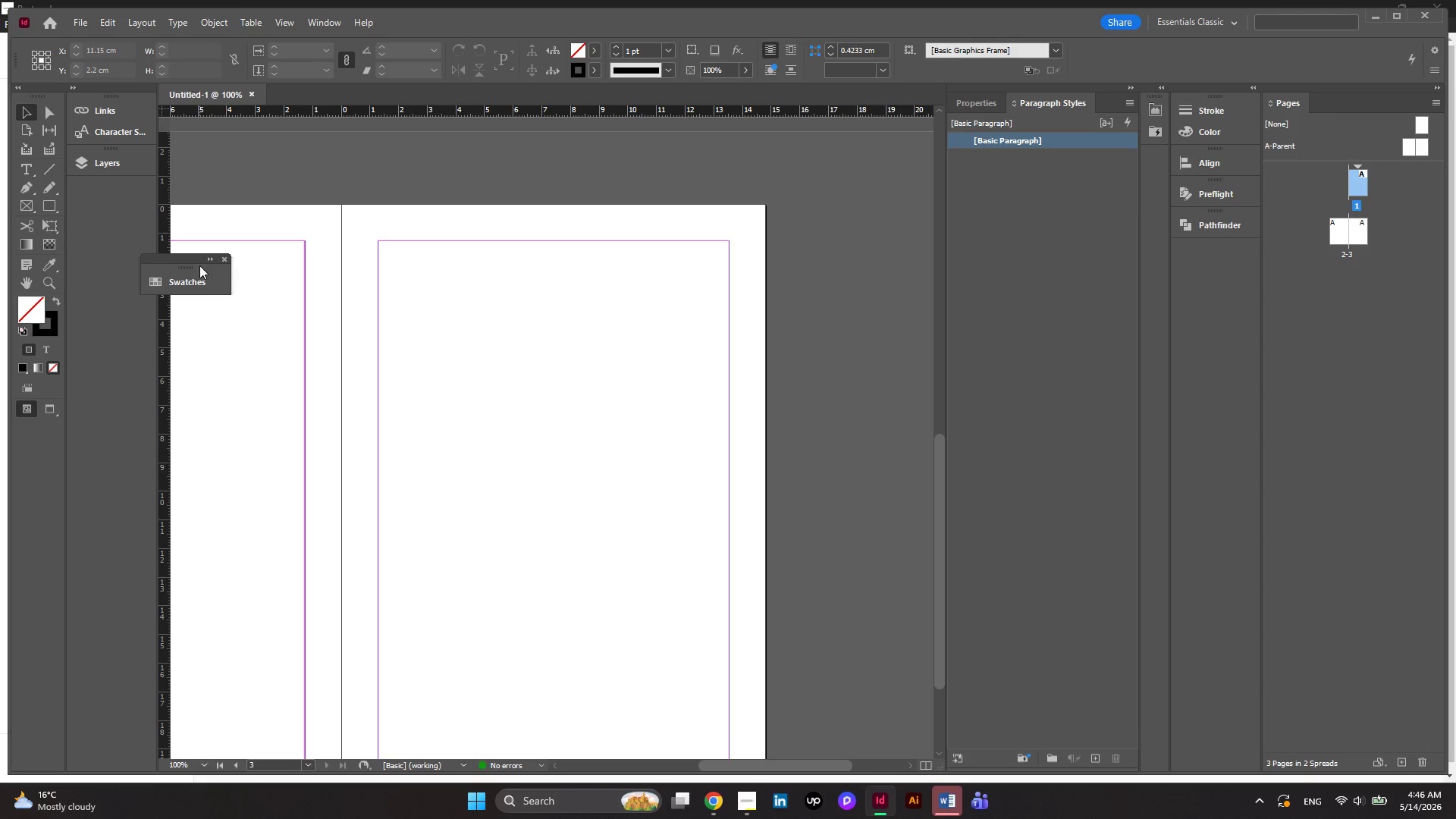 
left_click_drag(start_coordinate=[180, 259], to_coordinate=[105, 216])
 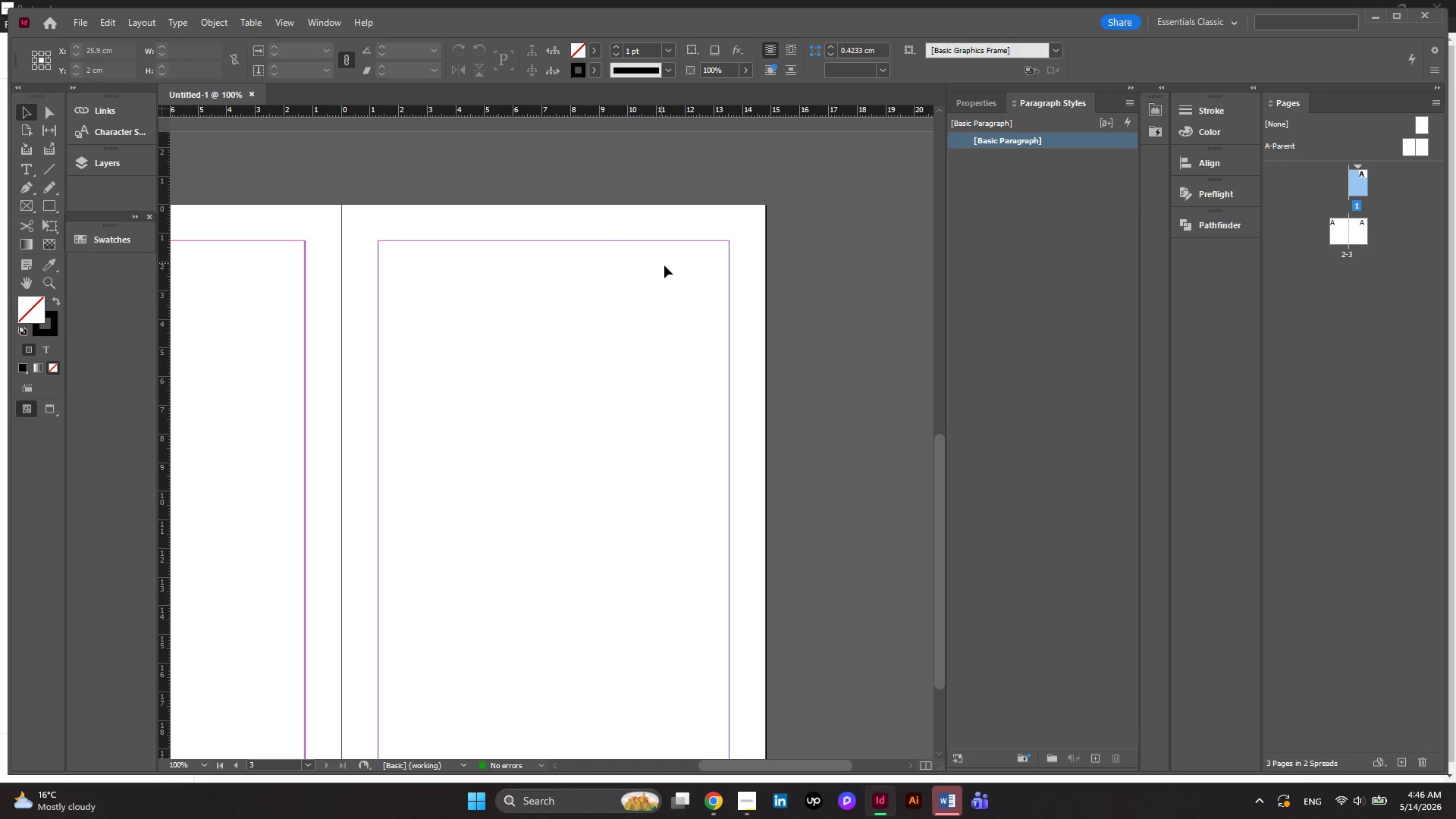 
hold_key(key=AltLeft, duration=0.72)
scroll: coordinate [730, 274], scroll_direction: down, amount: 1.0
 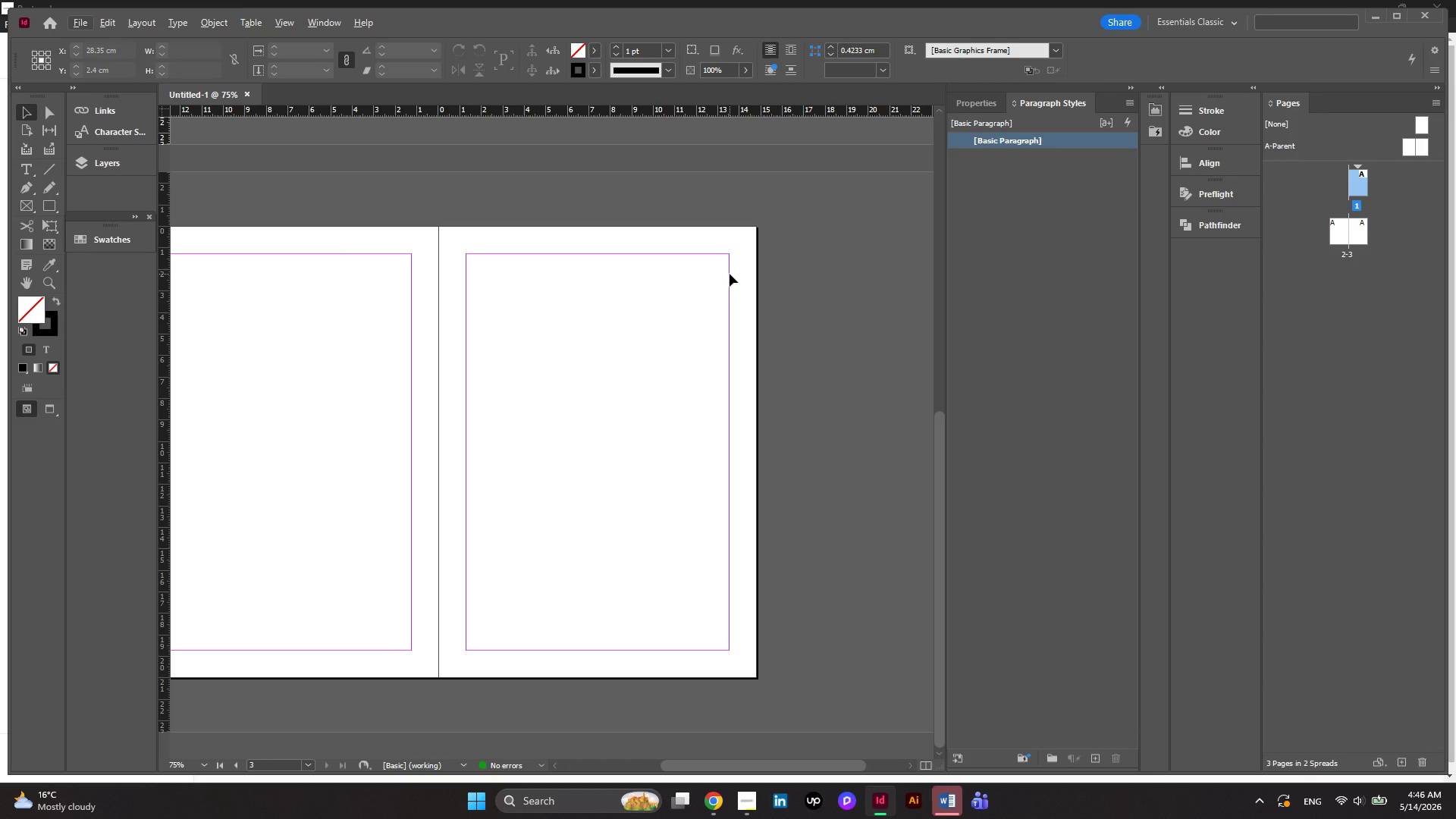 
hold_key(key=ControlLeft, duration=0.8)
scroll: coordinate [730, 274], scroll_direction: up, amount: 1.0
 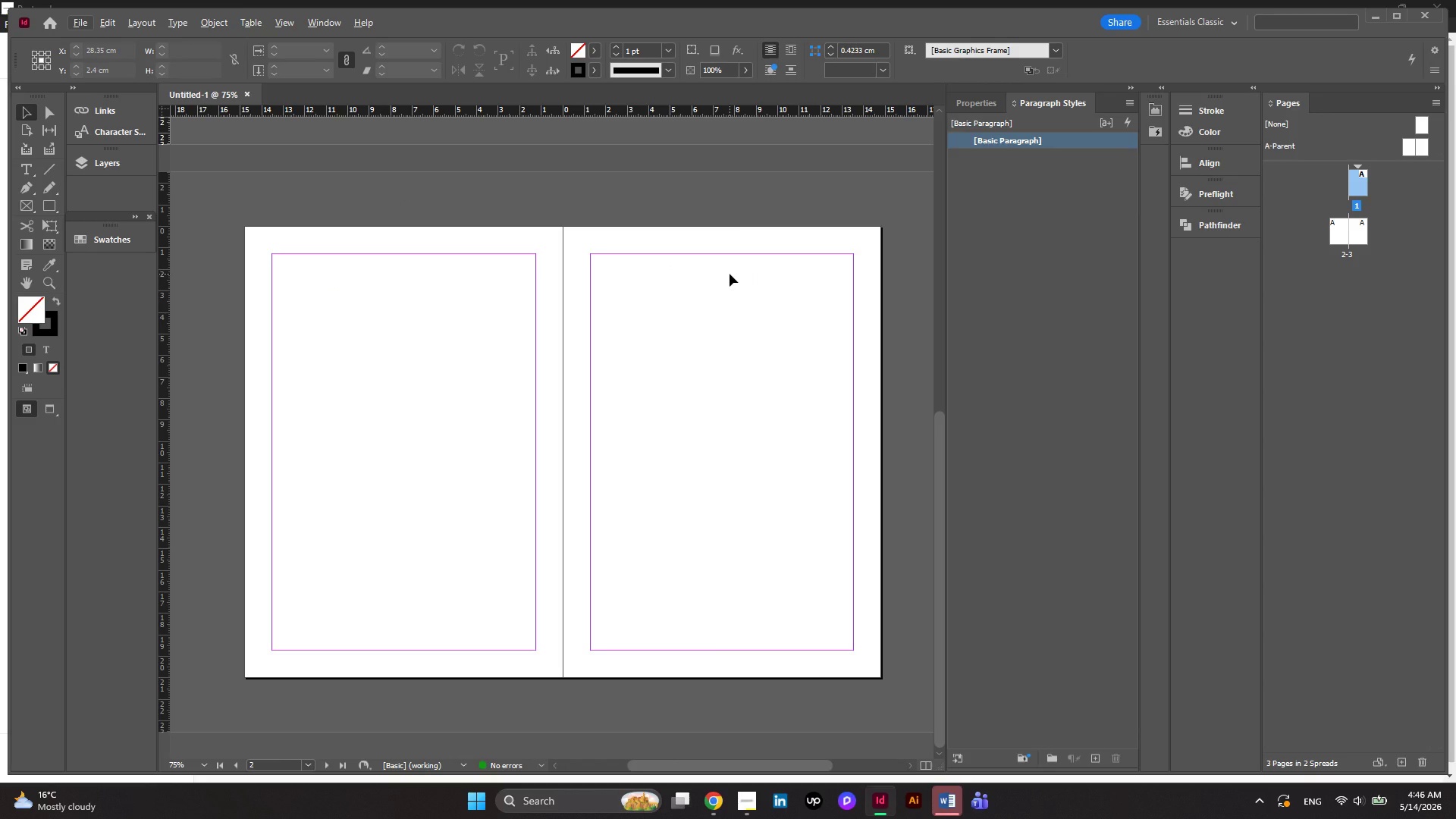 
hold_key(key=AltLeft, duration=0.94)
scroll: coordinate [730, 274], scroll_direction: up, amount: 2.0
 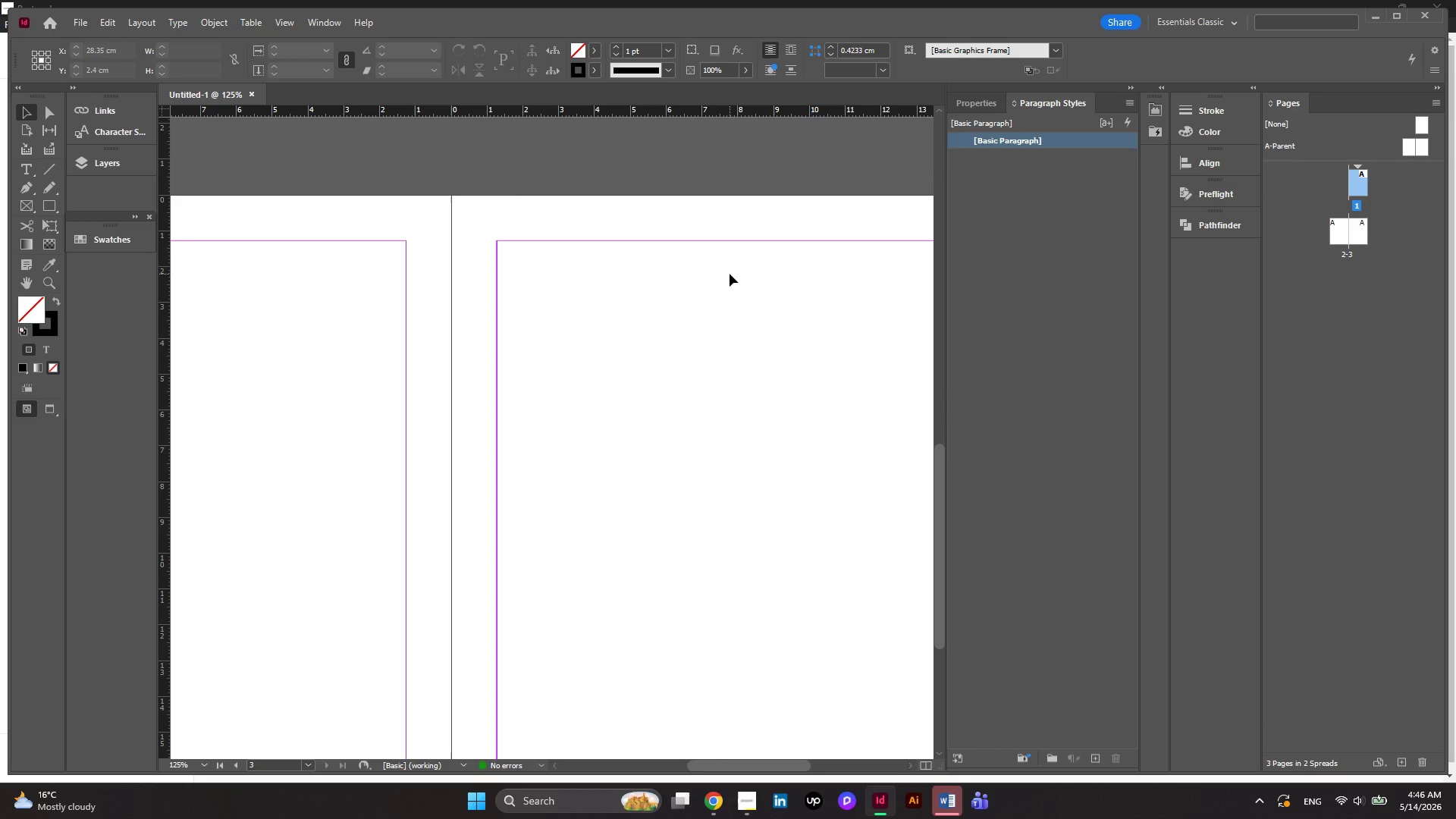 
hold_key(key=AltLeft, duration=0.62)
scroll: coordinate [730, 274], scroll_direction: none, amount: 0.0
 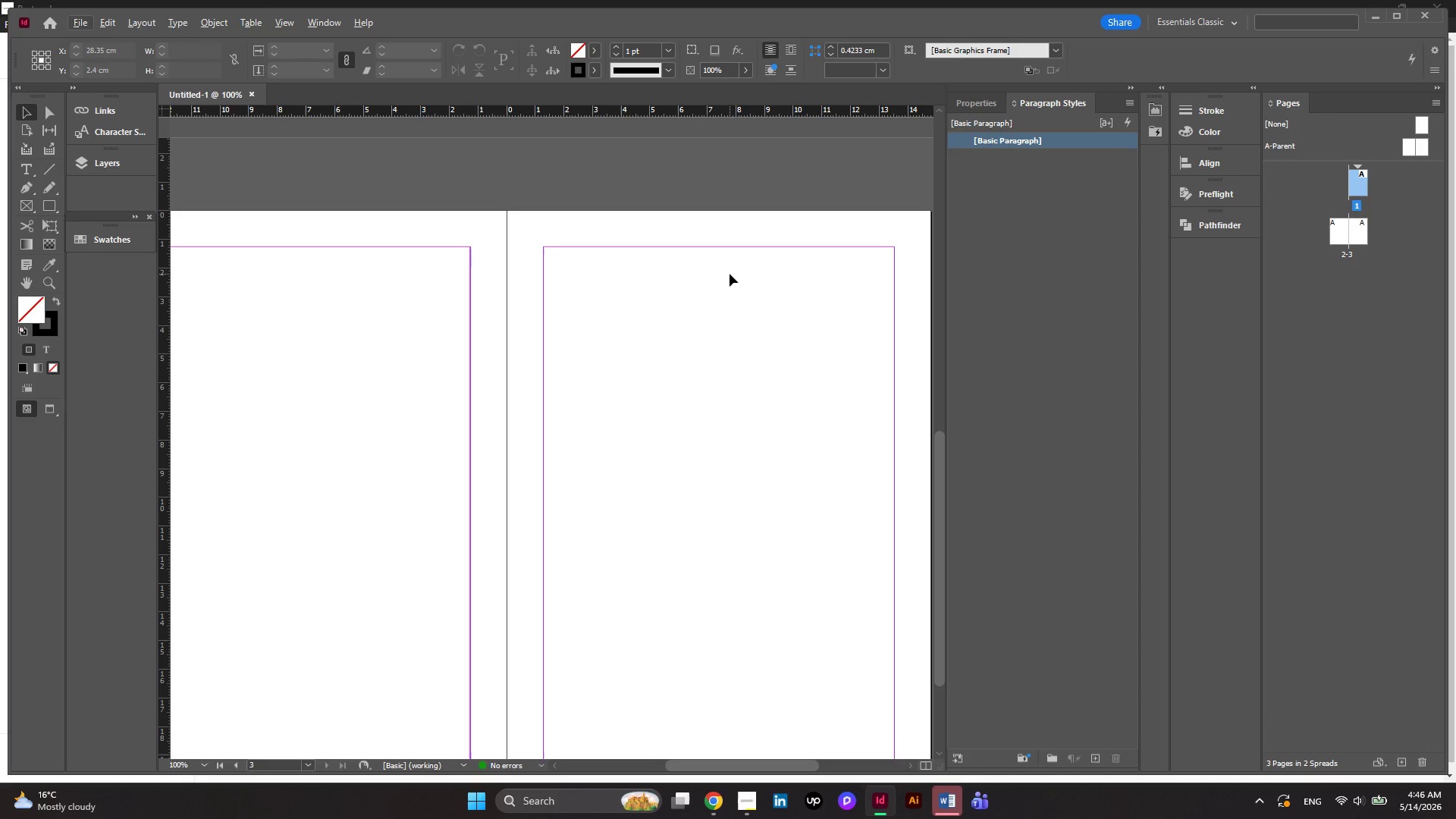 
hold_key(key=AltLeft, duration=0.44)
scroll: coordinate [730, 274], scroll_direction: down, amount: 1.0
 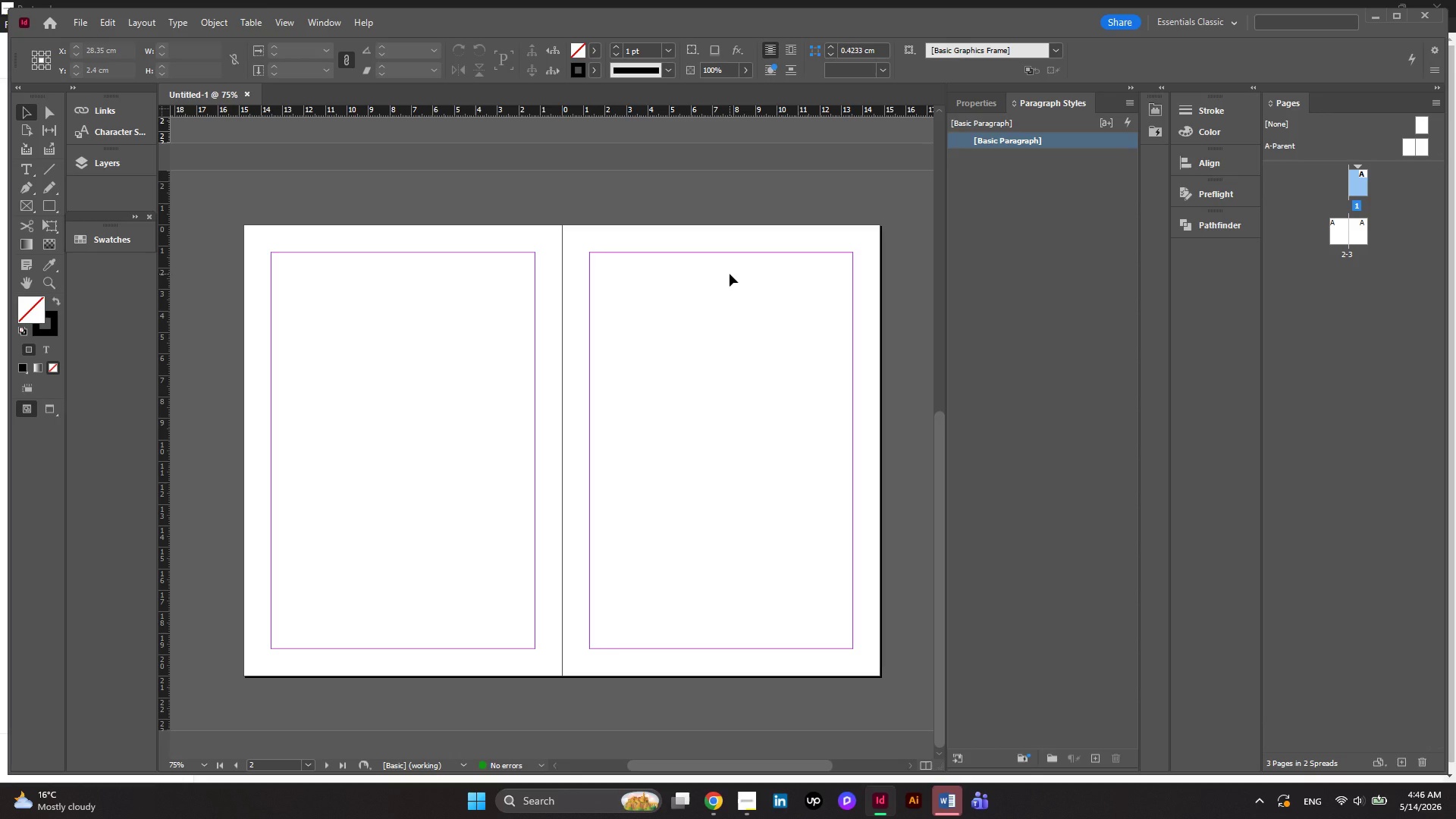 
hold_key(key=AltLeft, duration=0.91)
 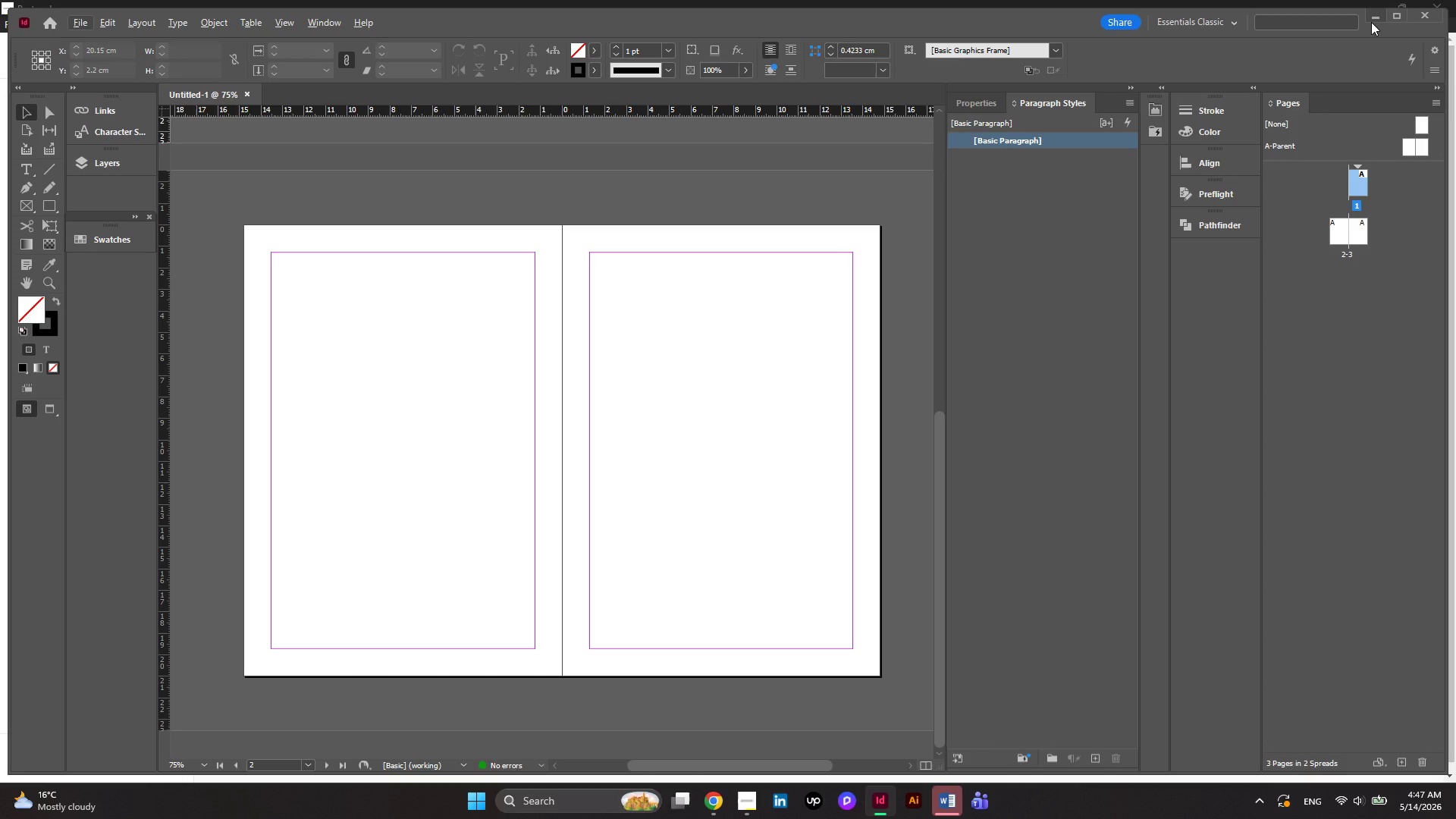 
wait(25.33)
 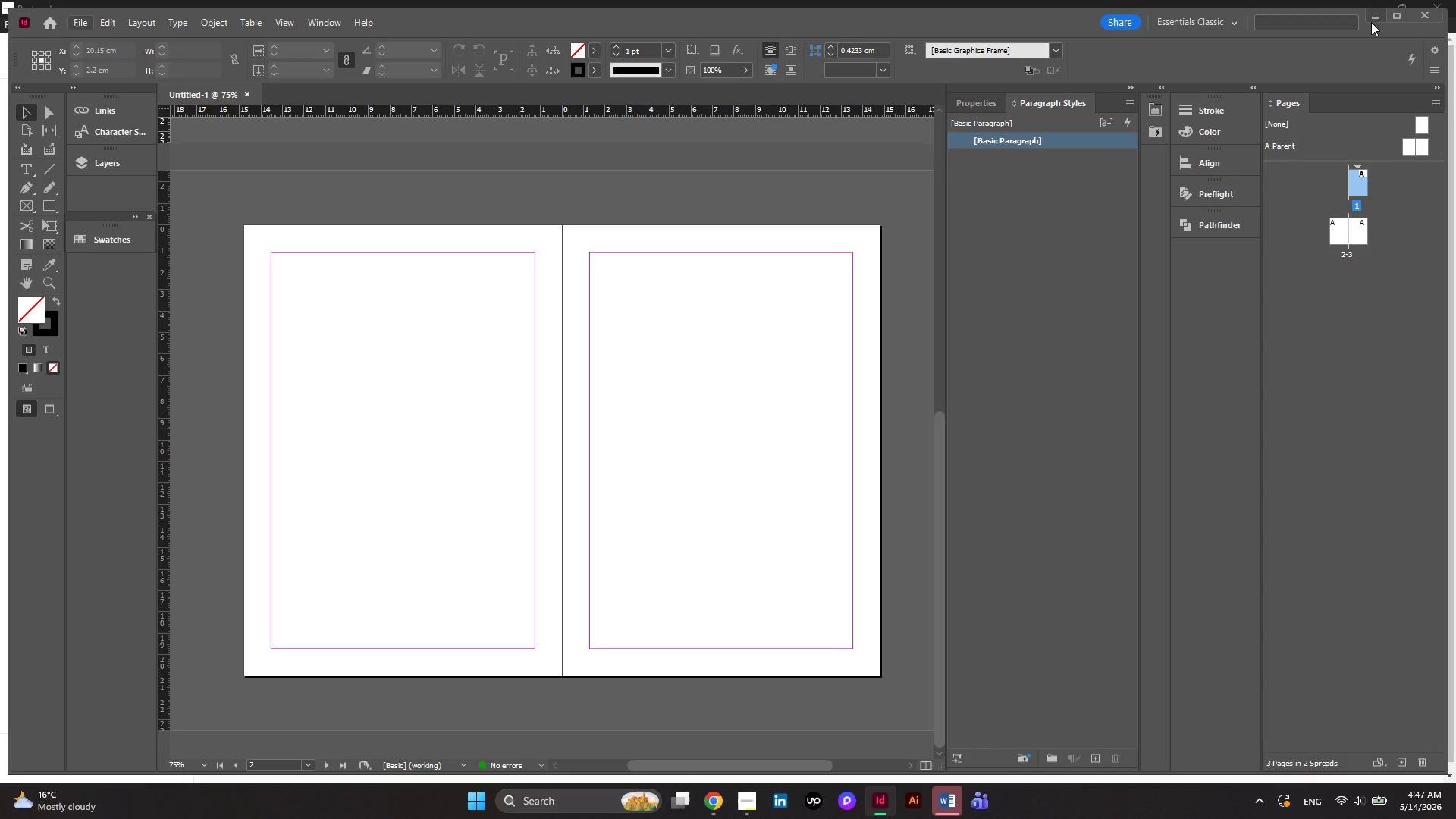 
left_click([1371, 14])